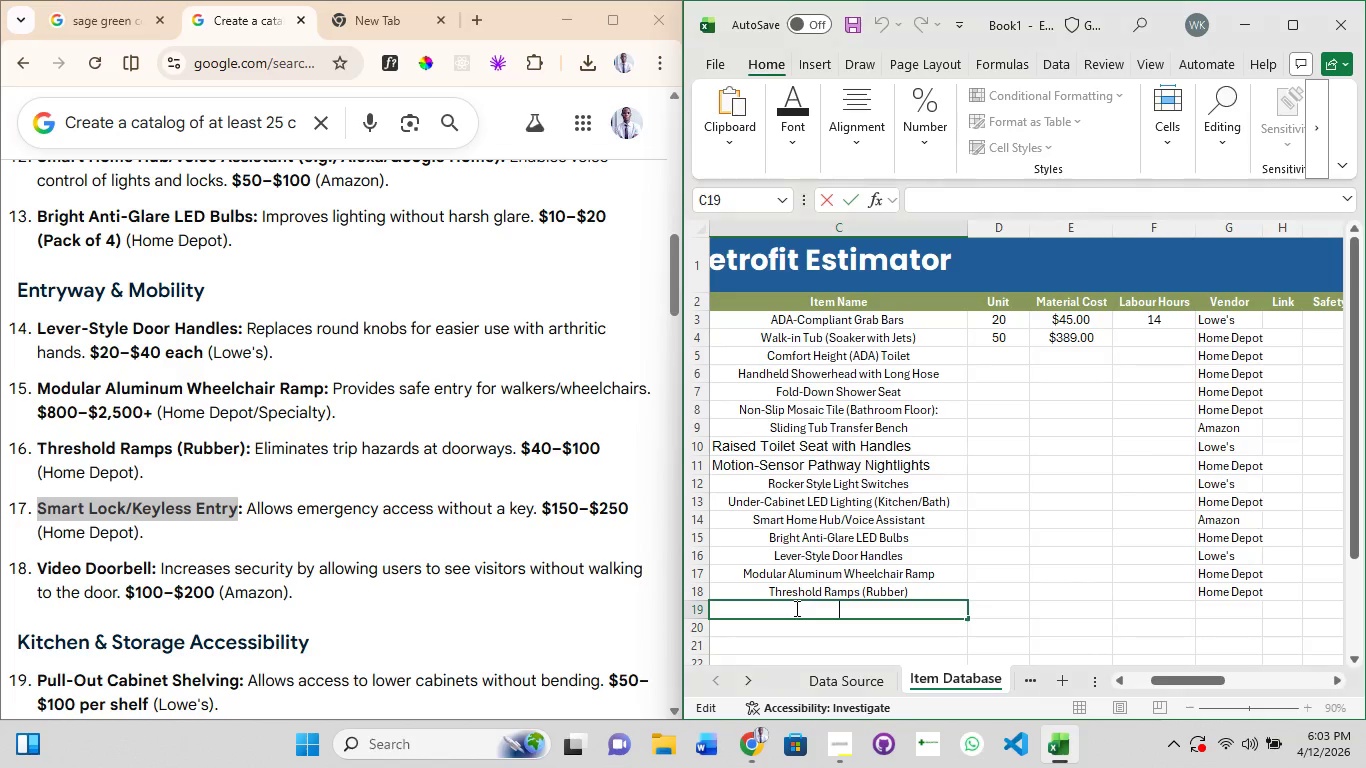 
key(Control+V)
 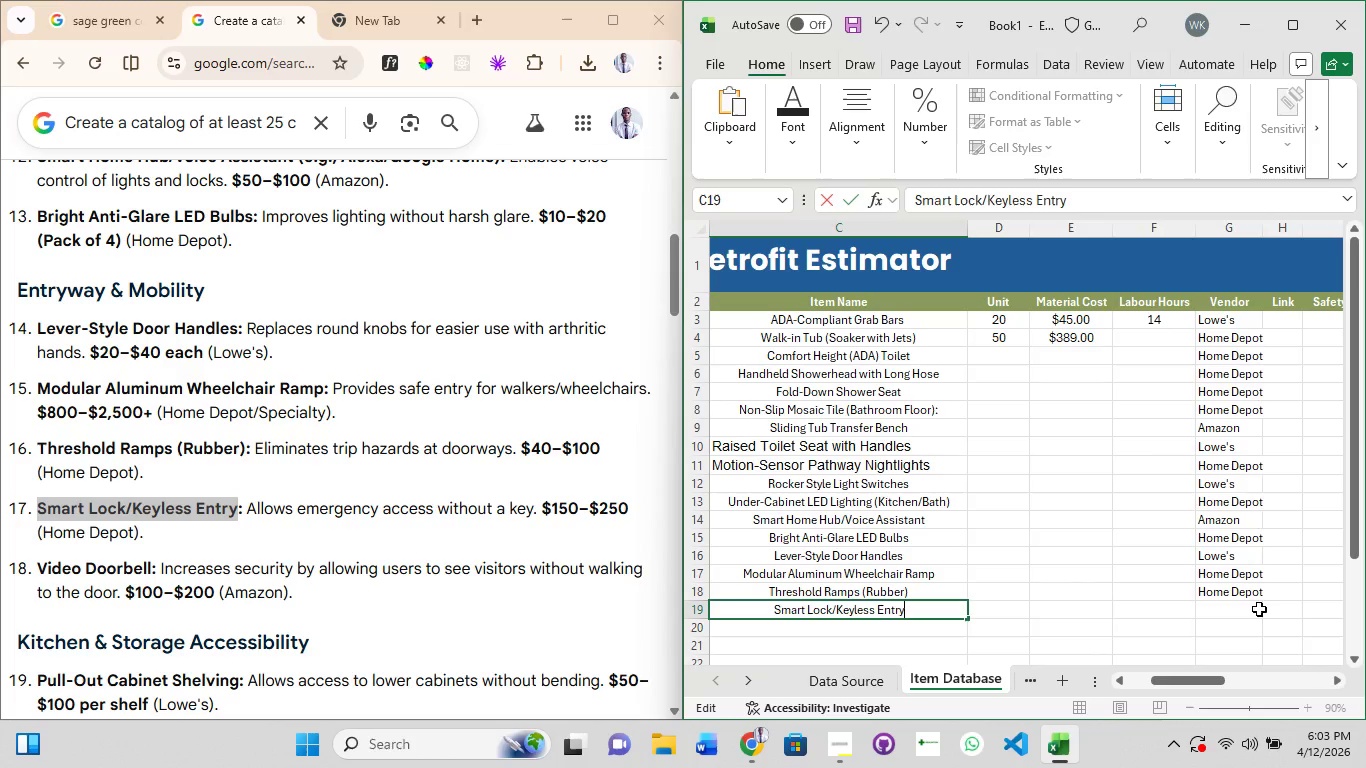 
left_click([1239, 609])
 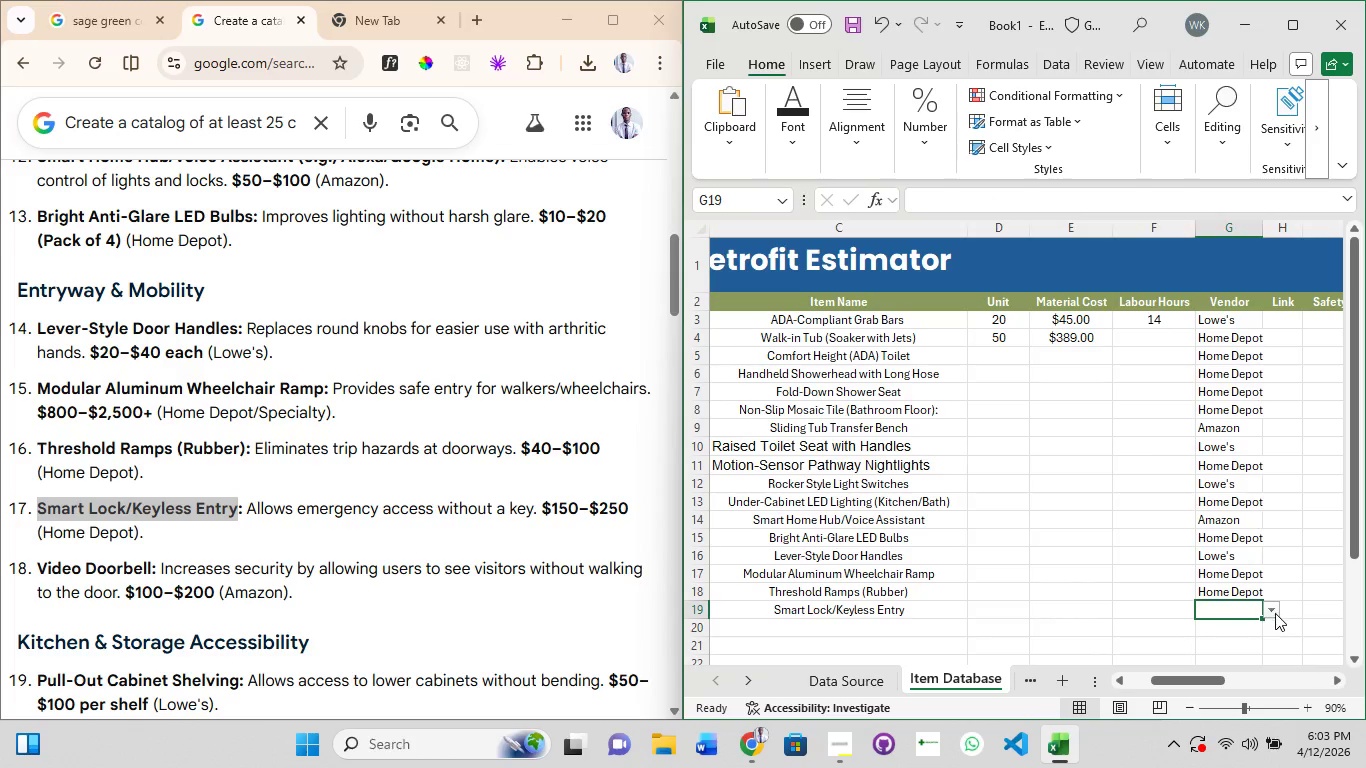 
left_click([1275, 613])
 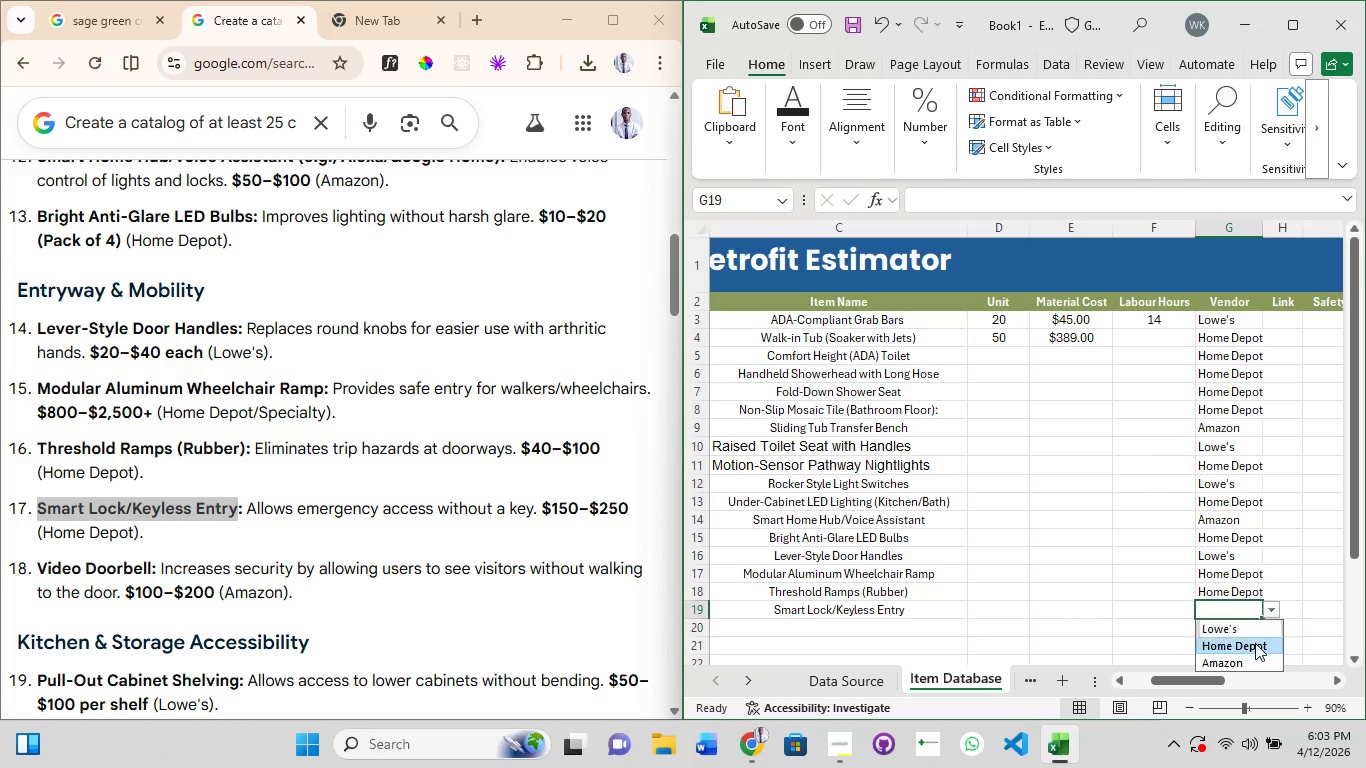 
left_click([1255, 643])
 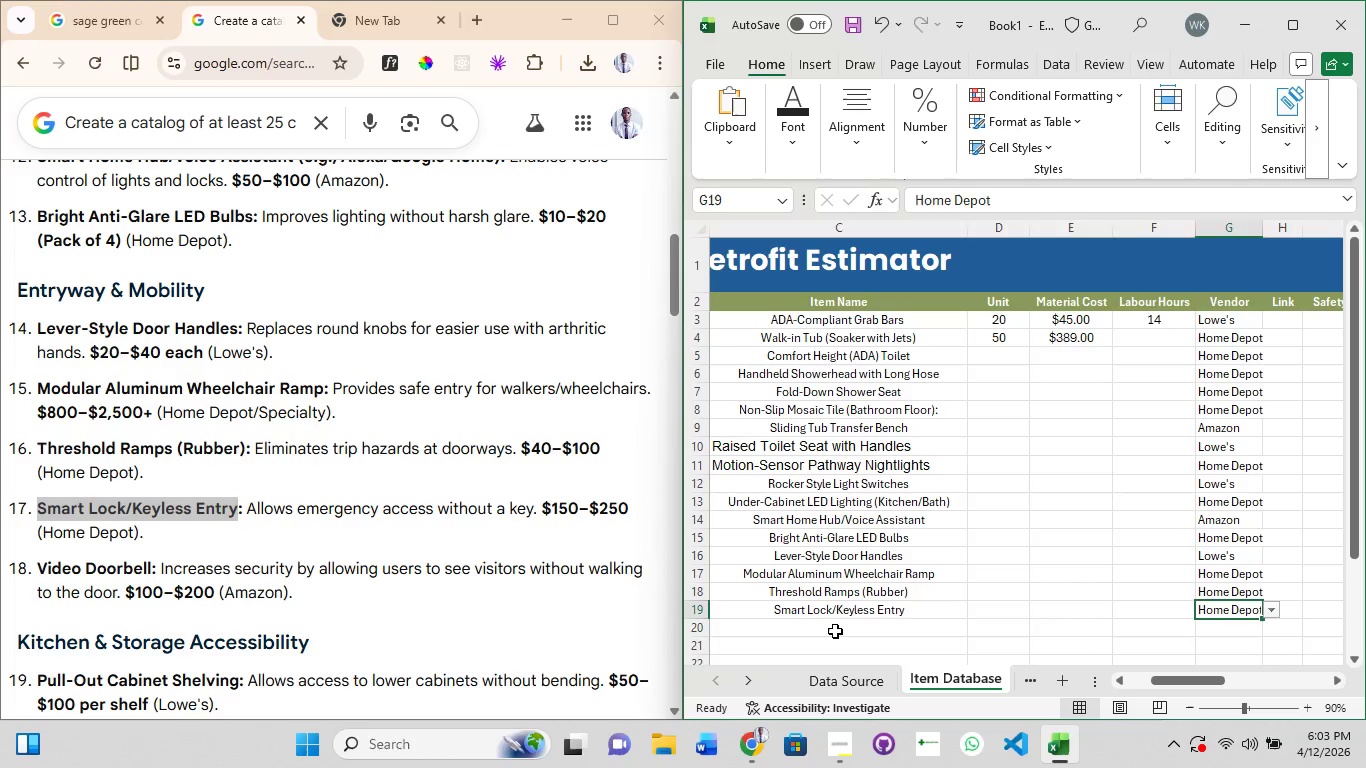 
double_click([835, 631])
 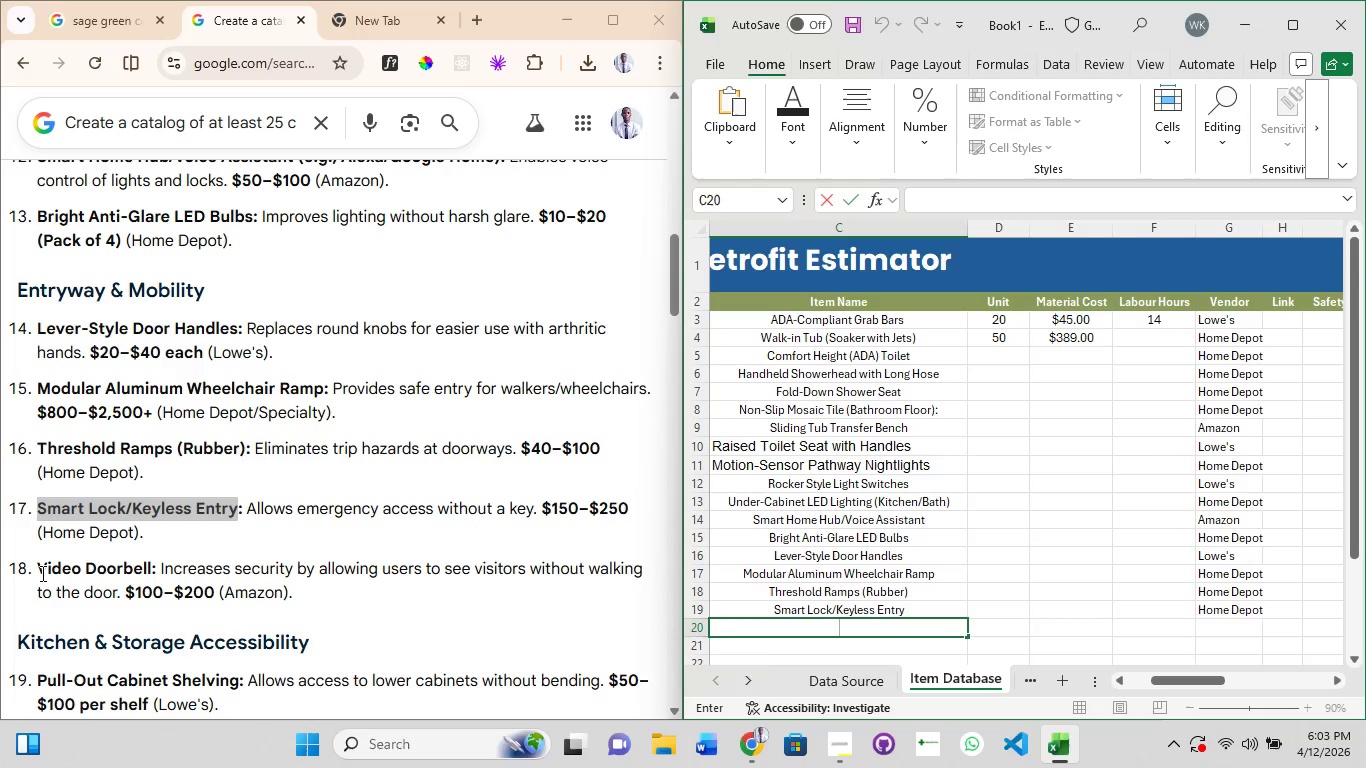 
left_click_drag(start_coordinate=[37, 566], to_coordinate=[150, 562])
 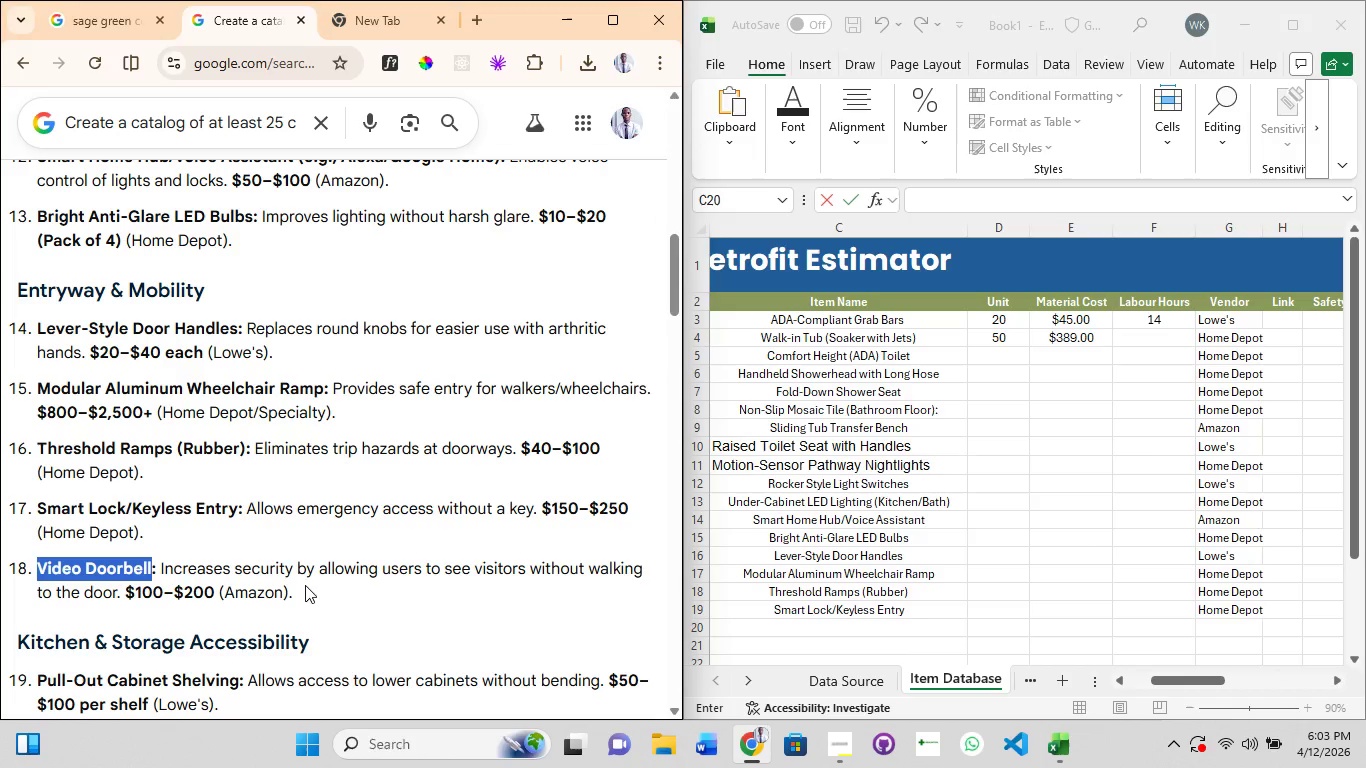 
key(Control+C)
 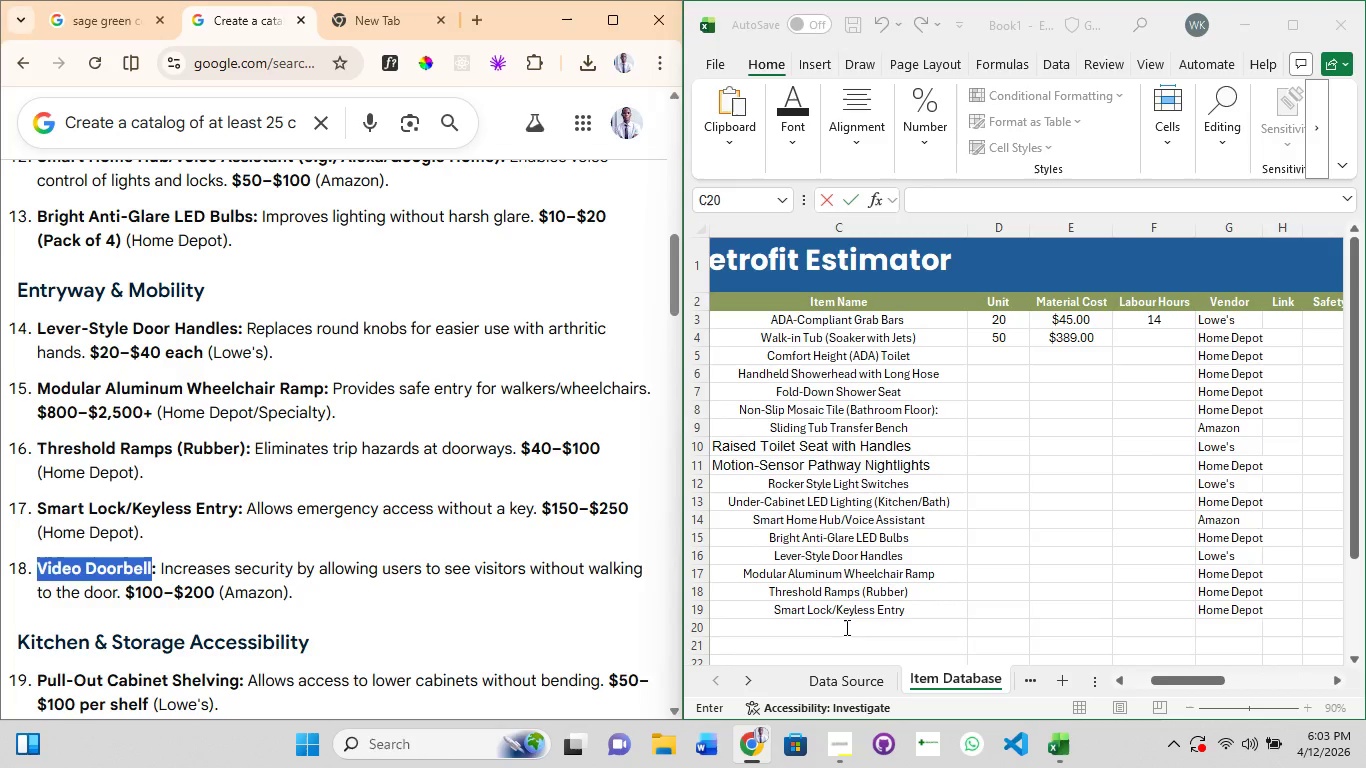 
double_click([845, 627])
 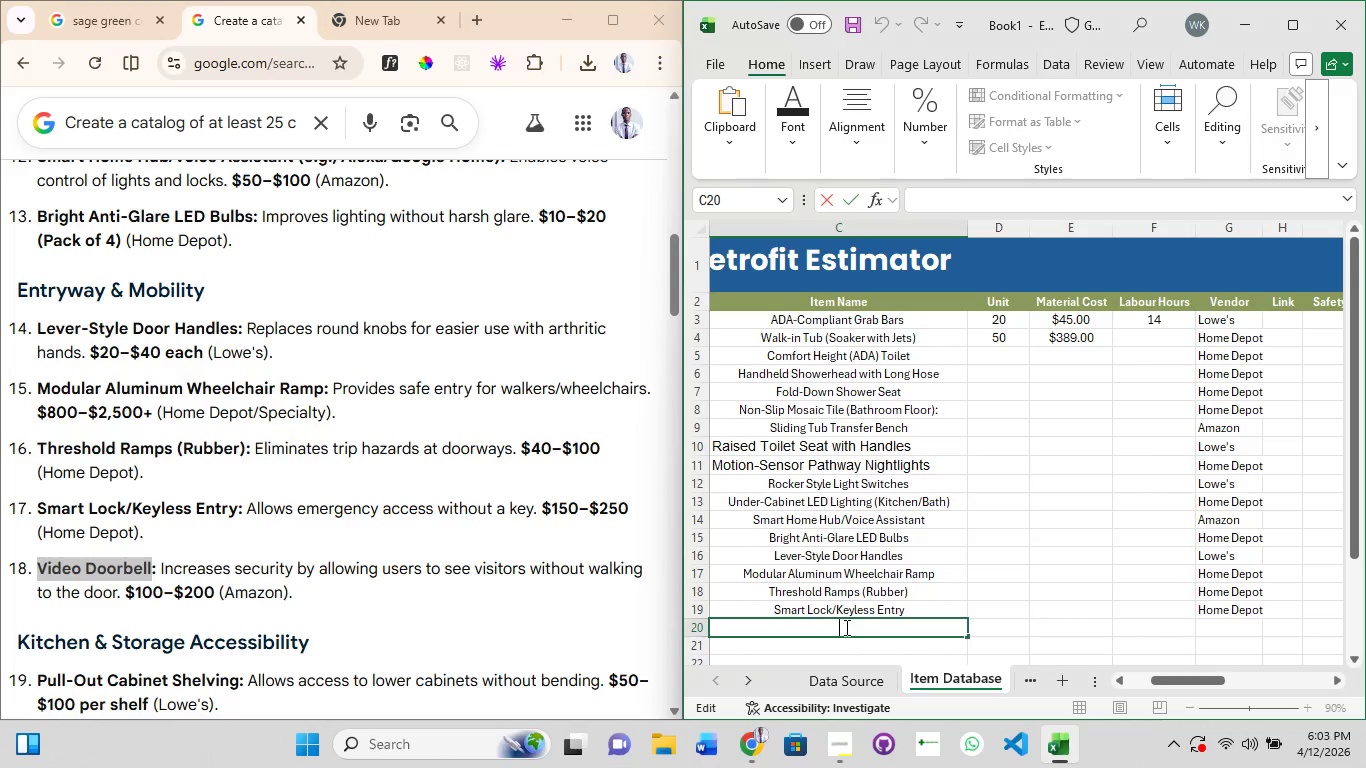 
key(Control+V)
 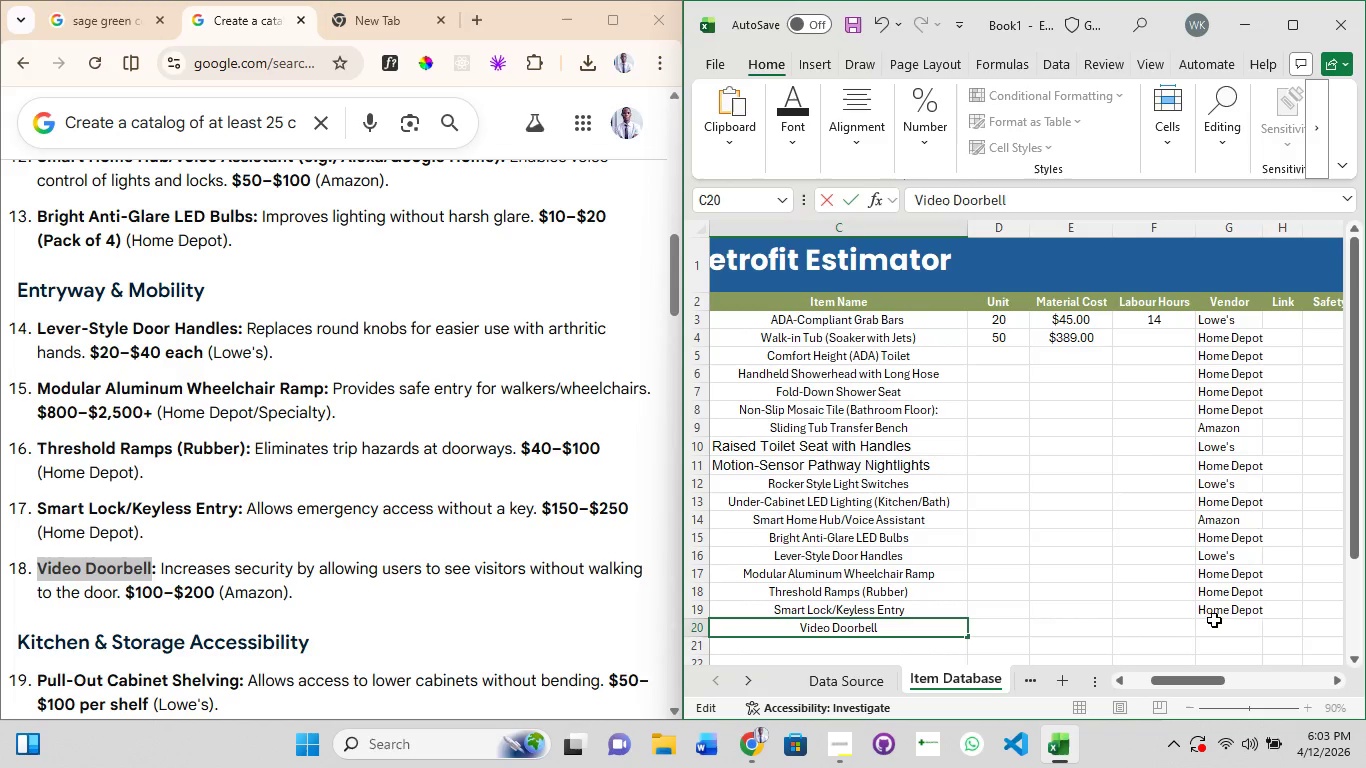 
left_click([1222, 629])
 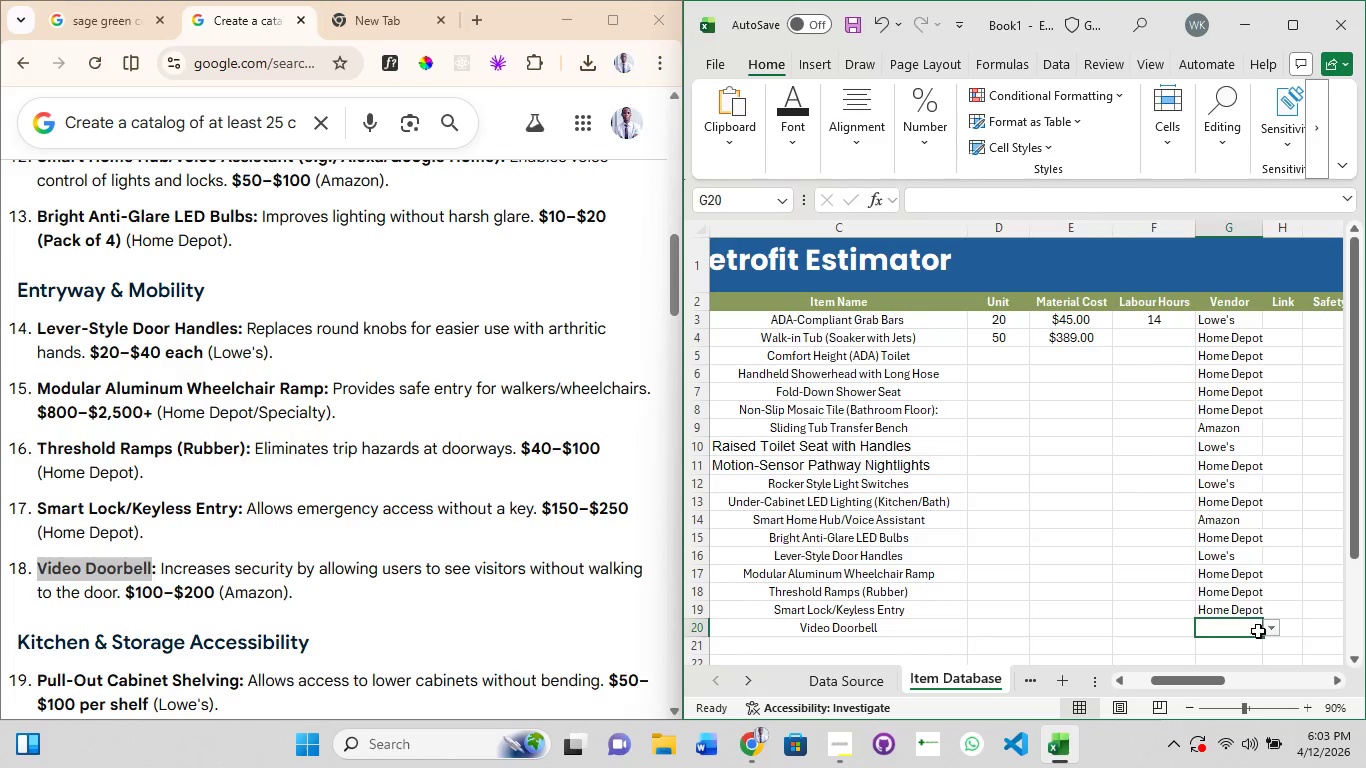 
left_click([1268, 631])
 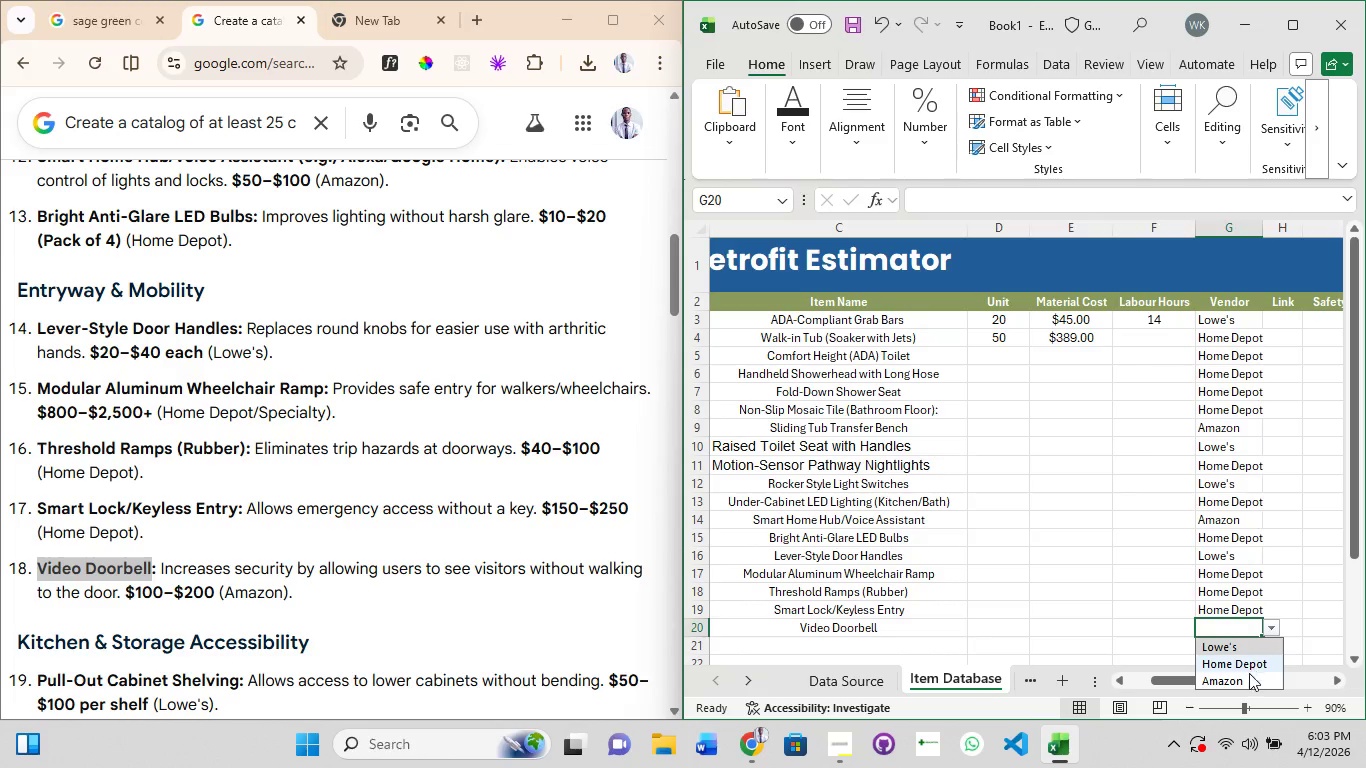 
left_click([1246, 679])
 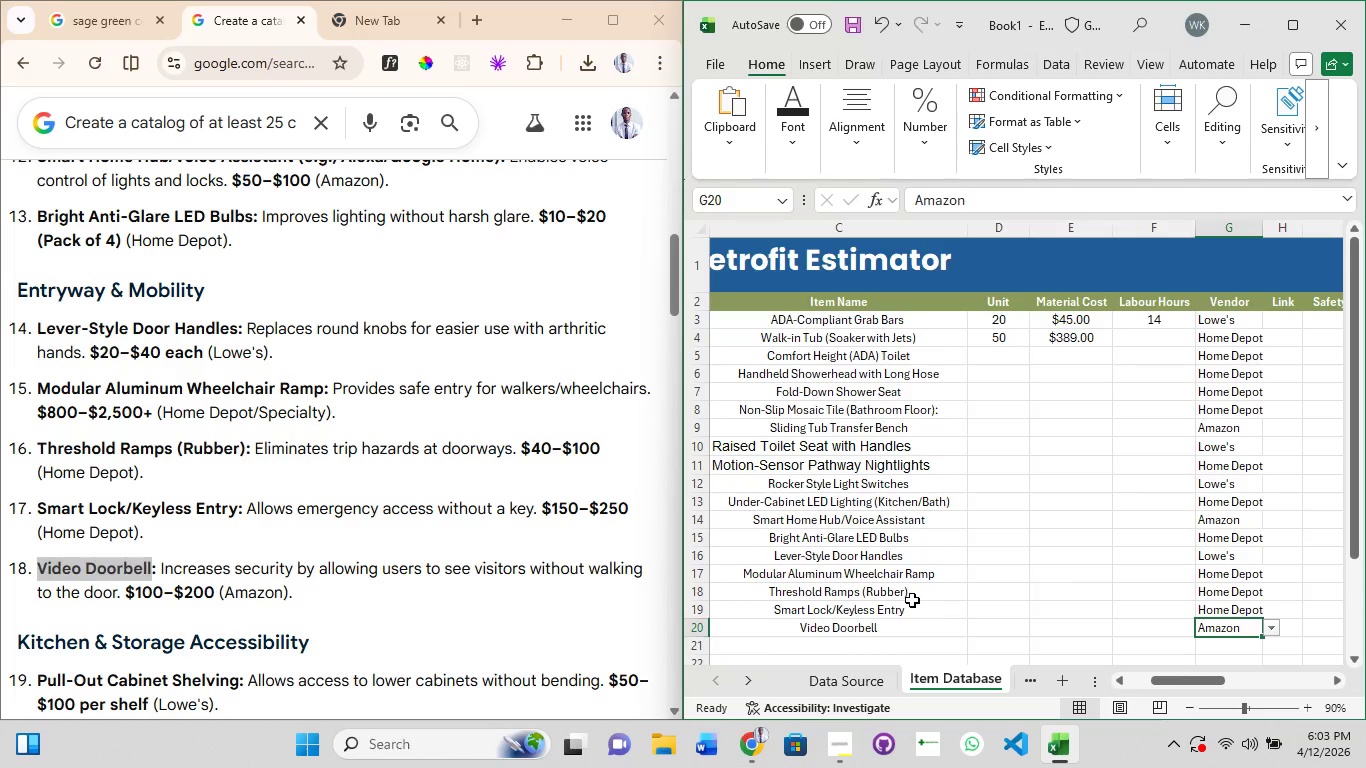 
scroll: coordinate [141, 527], scroll_direction: down, amount: 5.0
 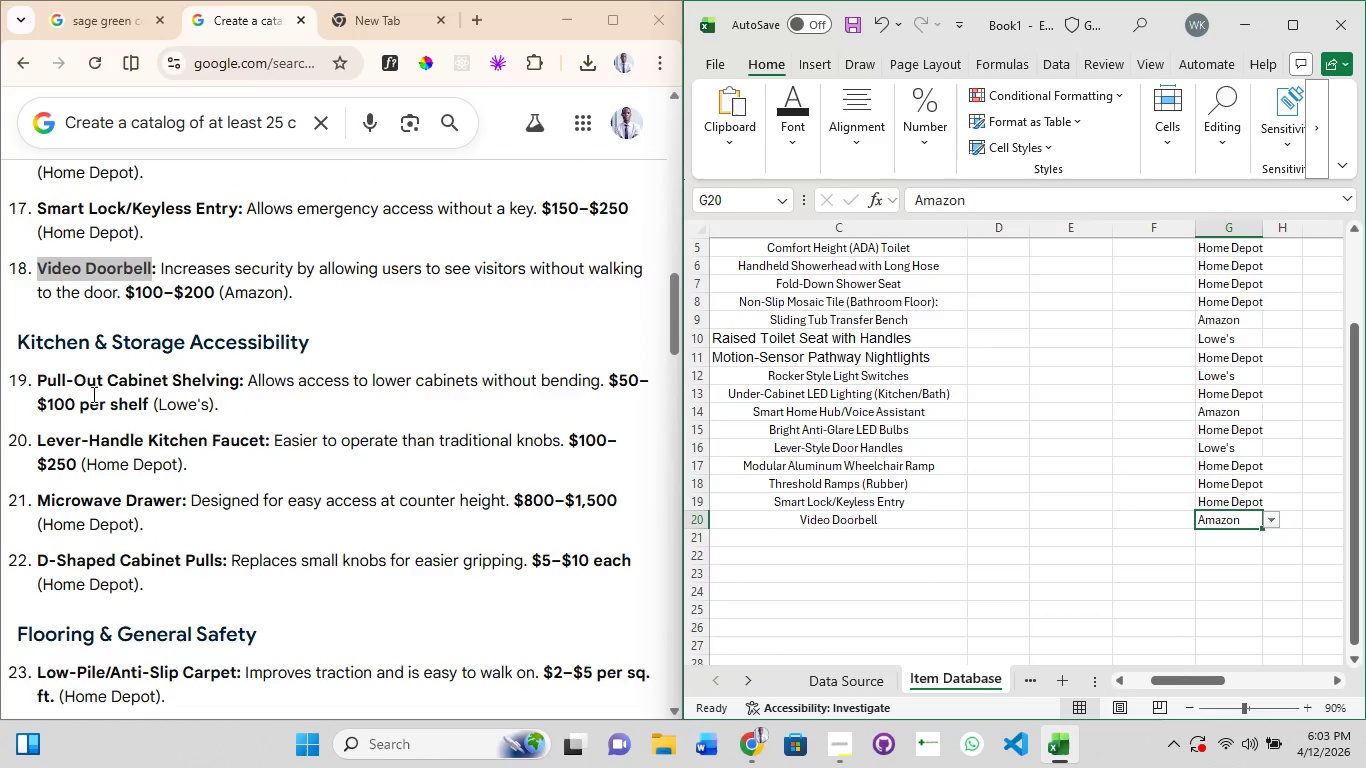 
left_click([92, 372])
 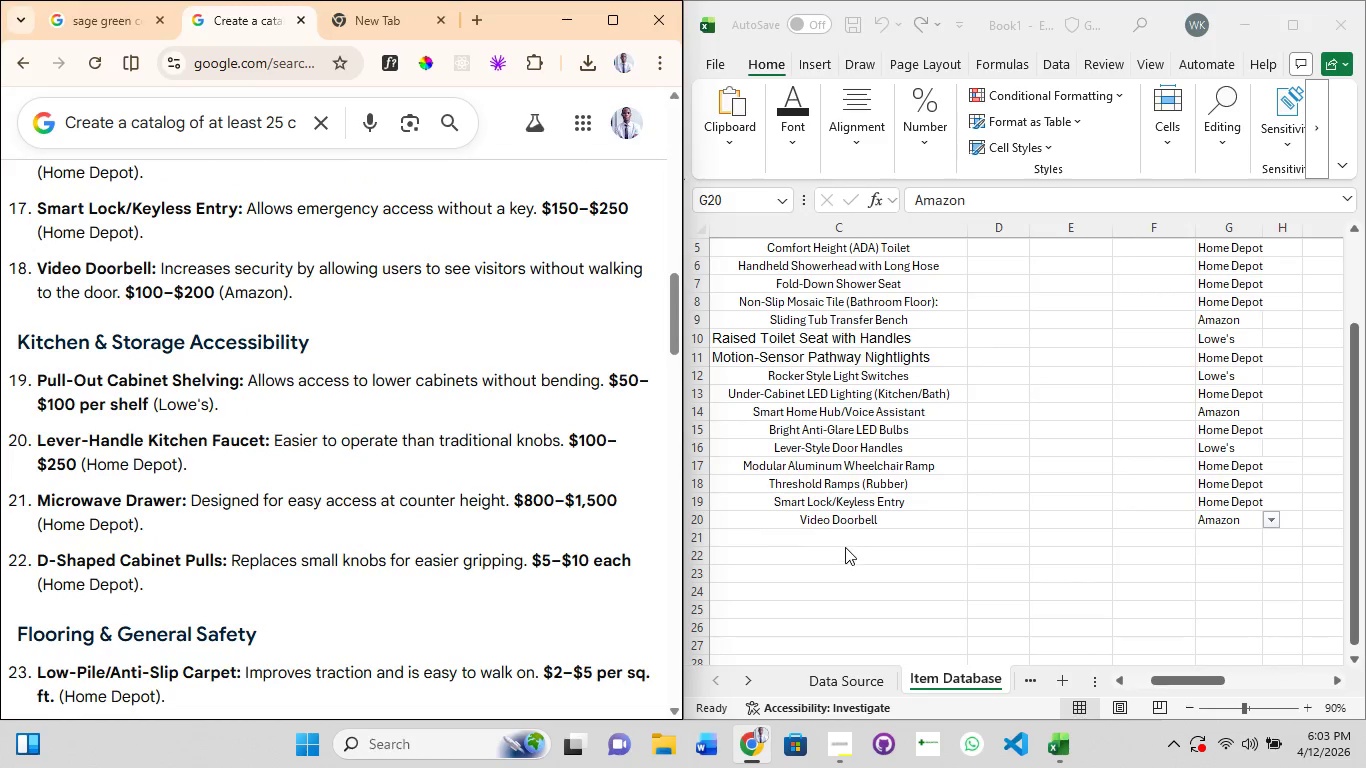 
left_click([840, 536])
 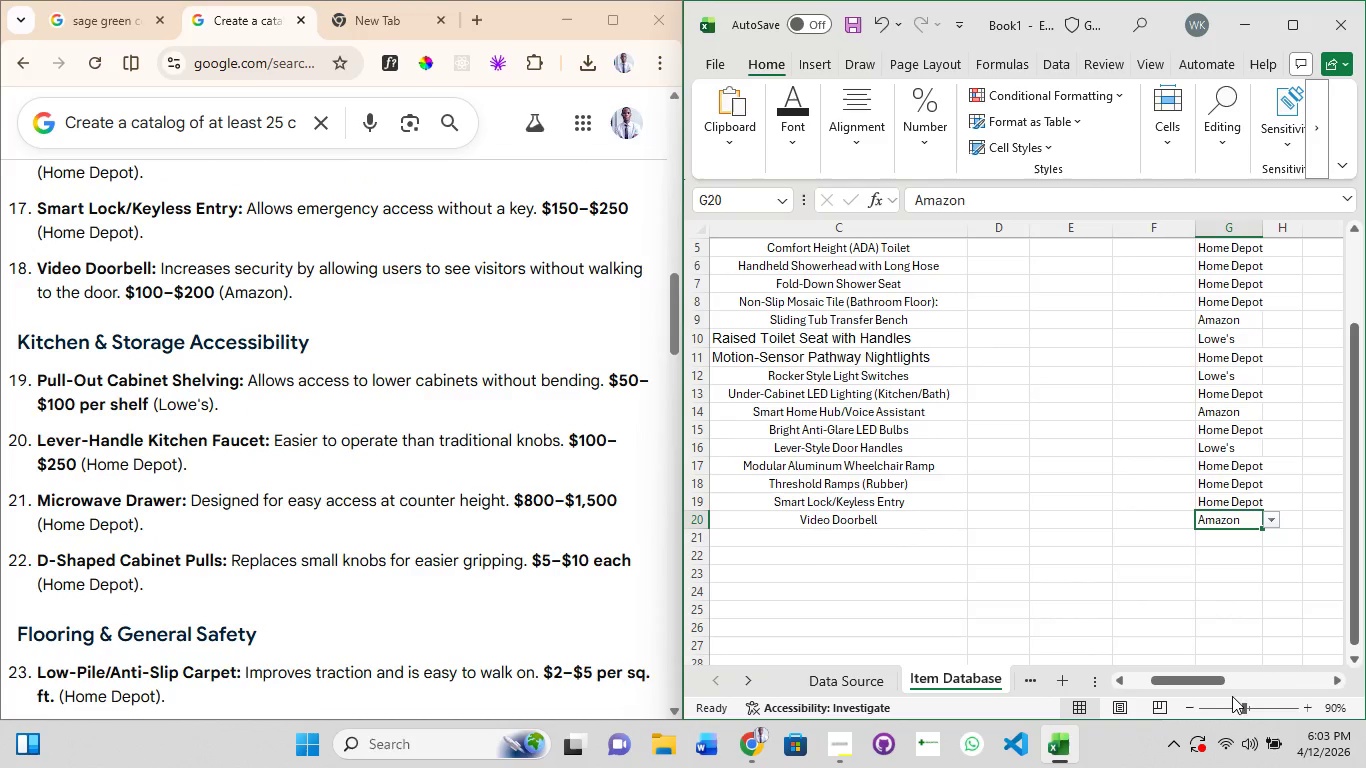 
left_click_drag(start_coordinate=[1179, 681], to_coordinate=[1011, 682])
 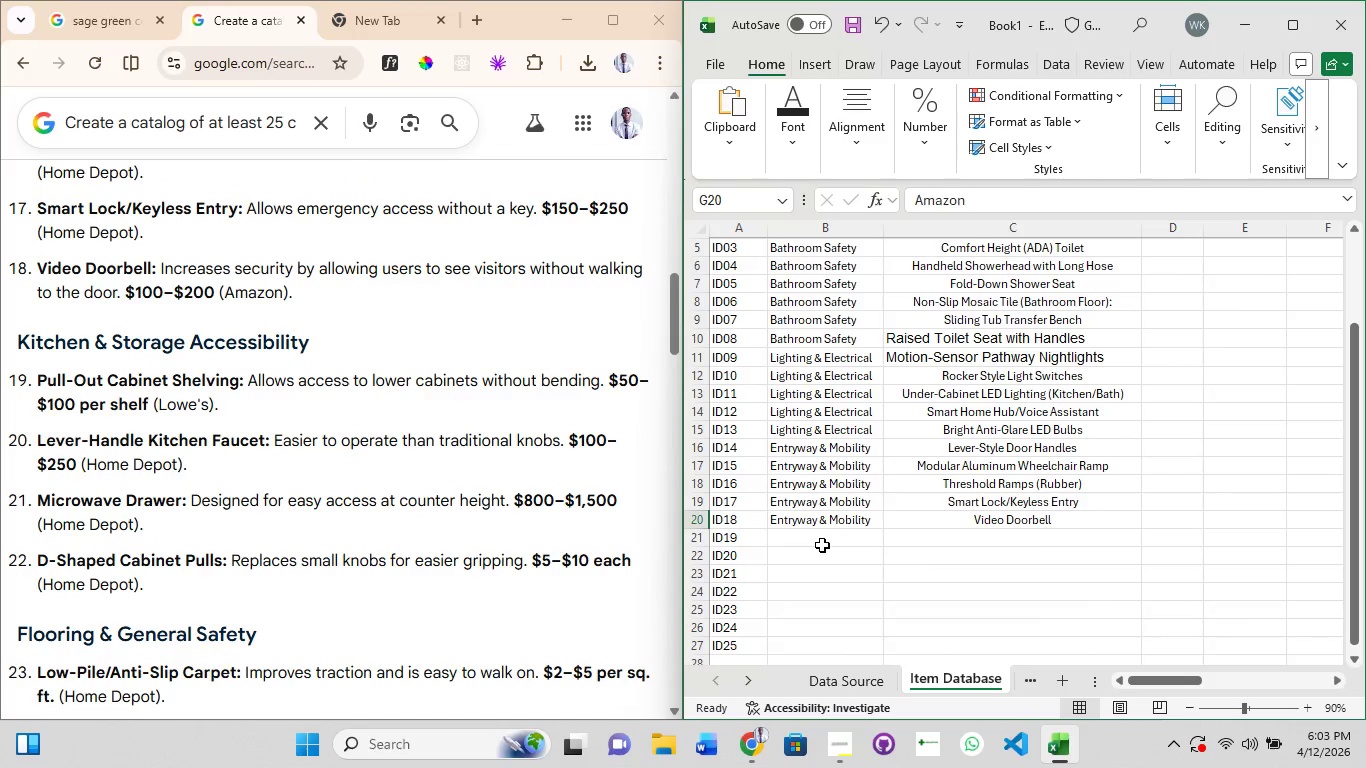 
left_click([822, 545])
 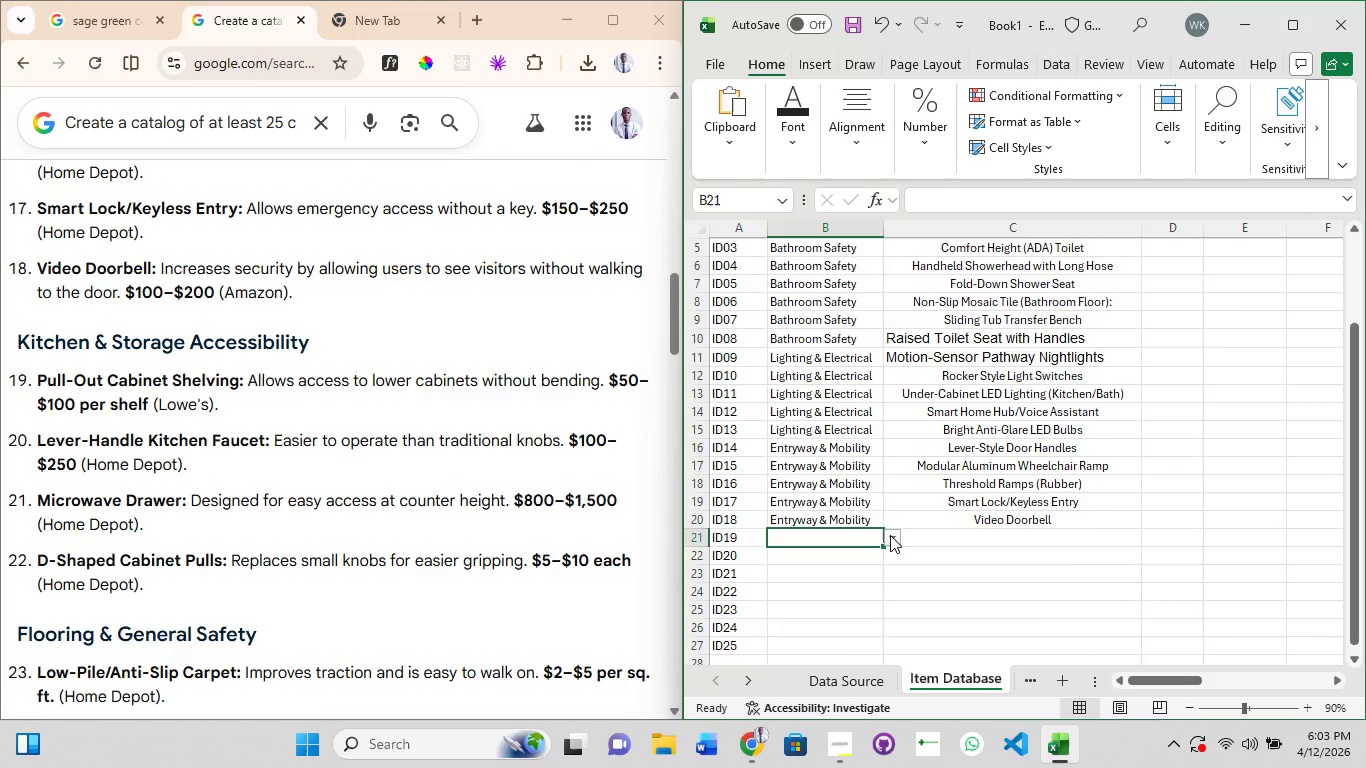 
left_click([890, 535])
 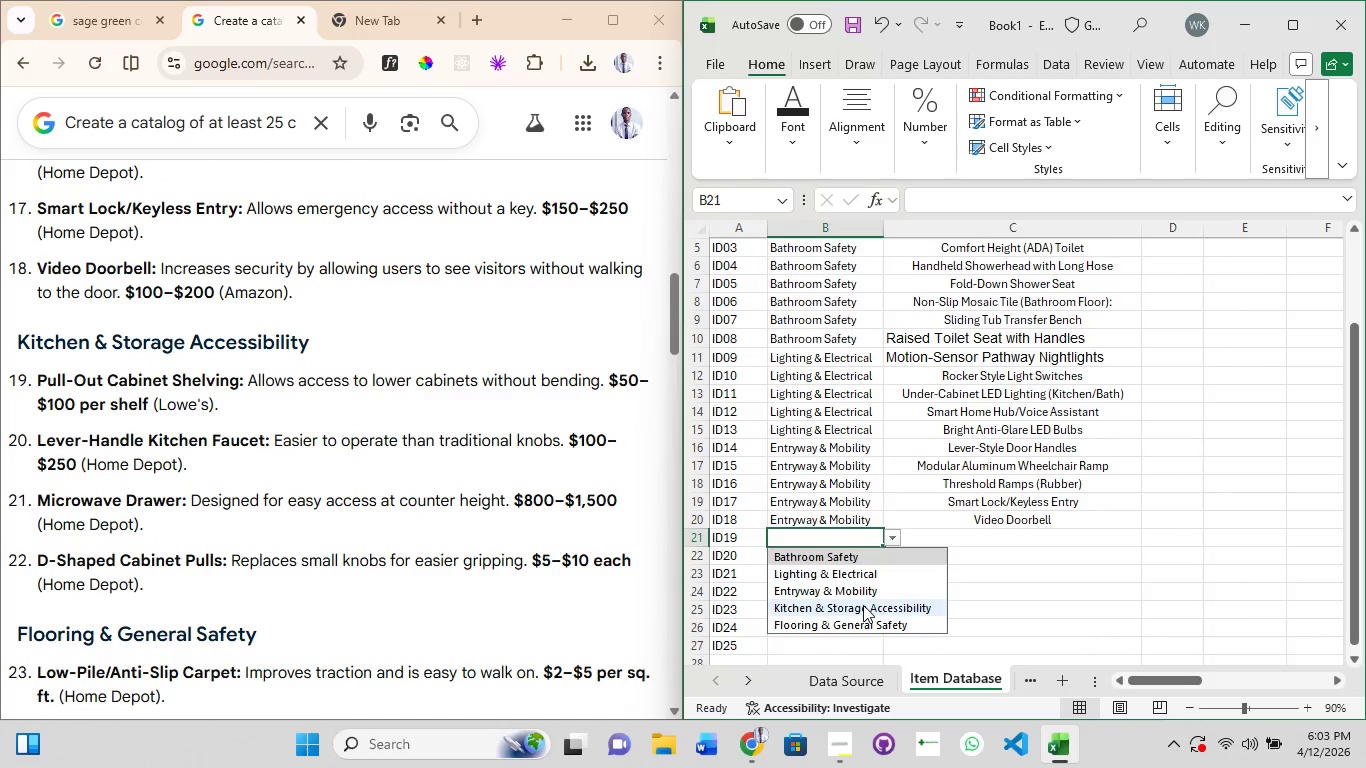 
left_click([863, 605])
 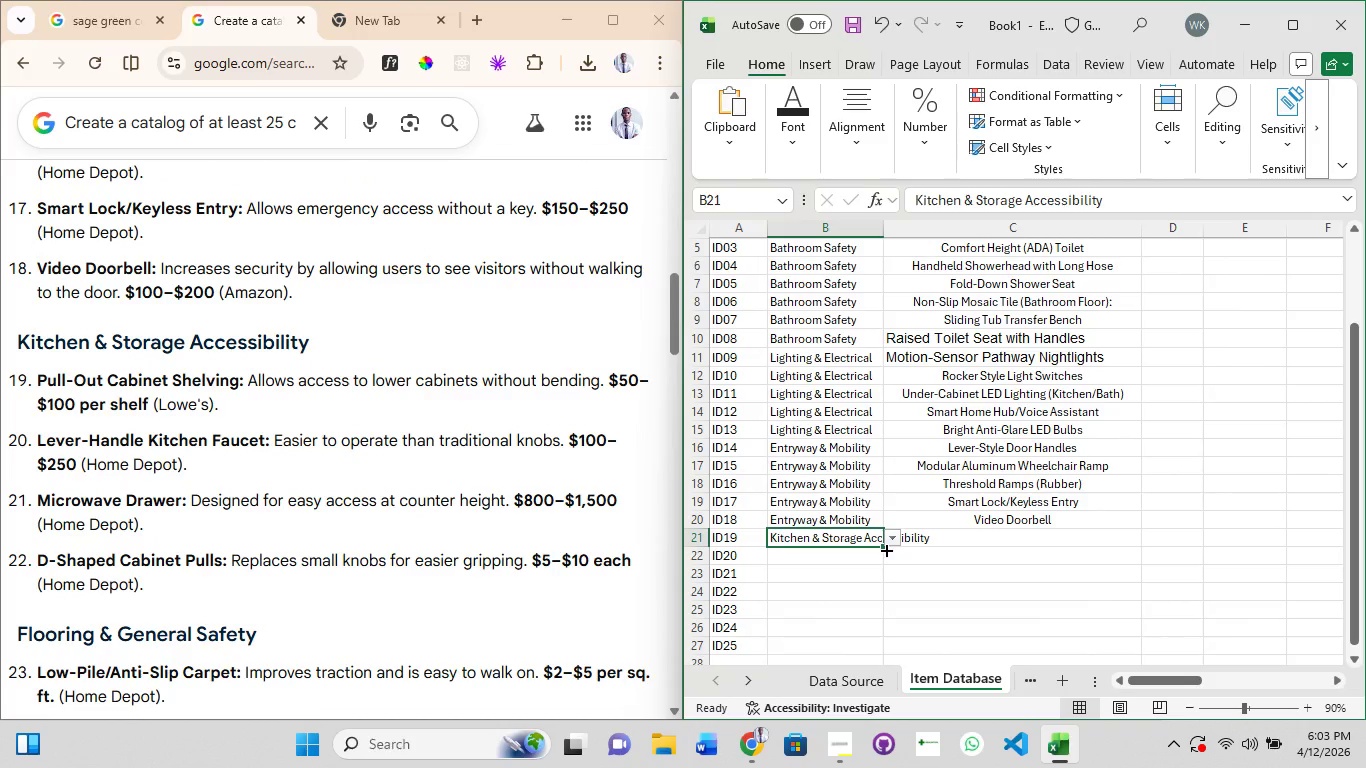 
left_click_drag(start_coordinate=[885, 549], to_coordinate=[890, 595])
 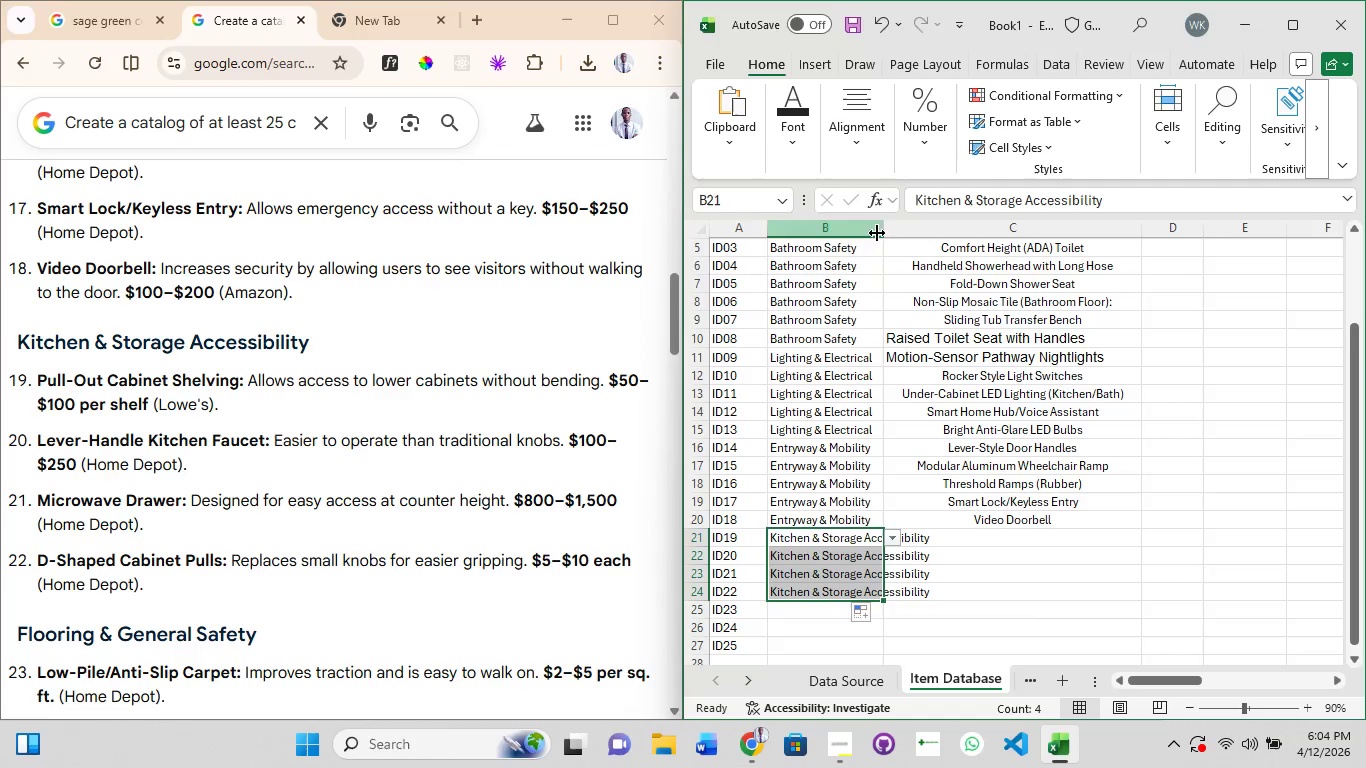 
double_click([884, 226])
 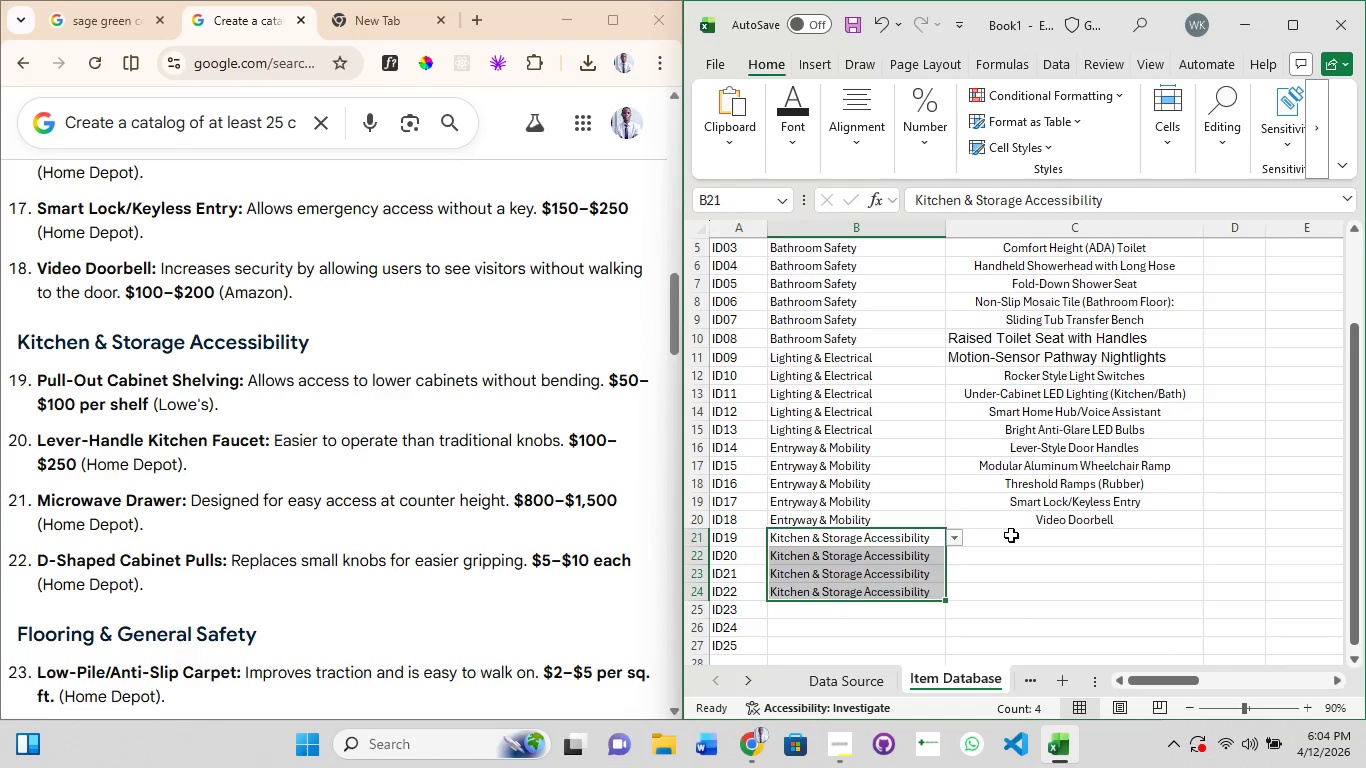 
left_click([1011, 535])
 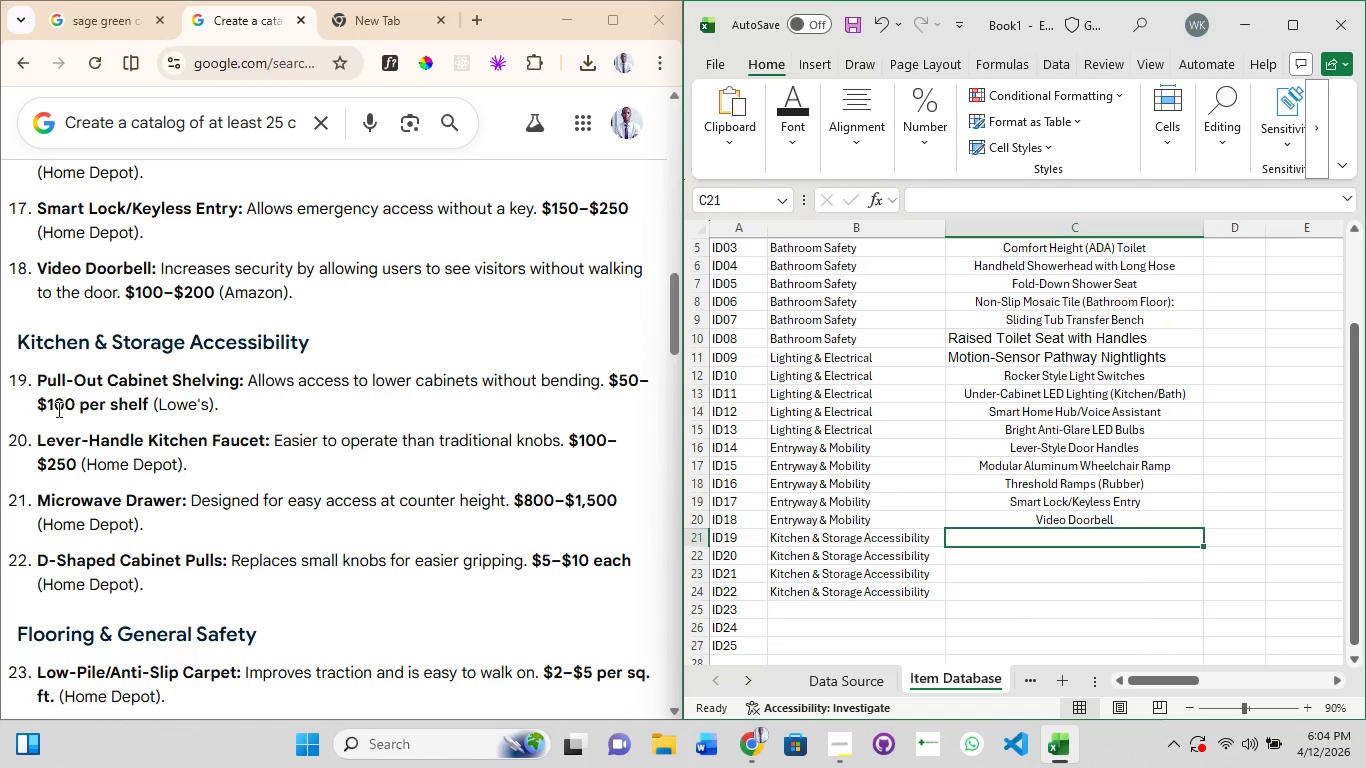 
left_click_drag(start_coordinate=[37, 376], to_coordinate=[241, 386])
 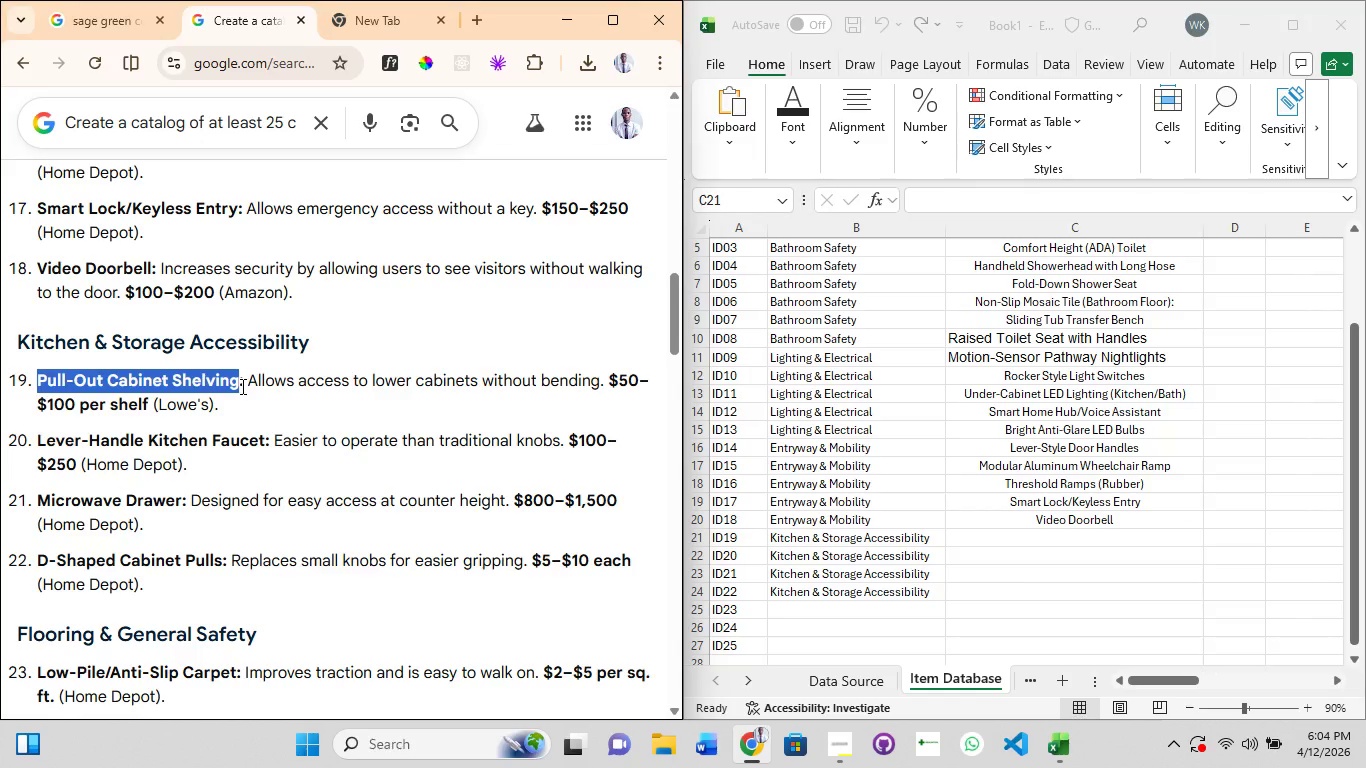 
key(Control+C)
 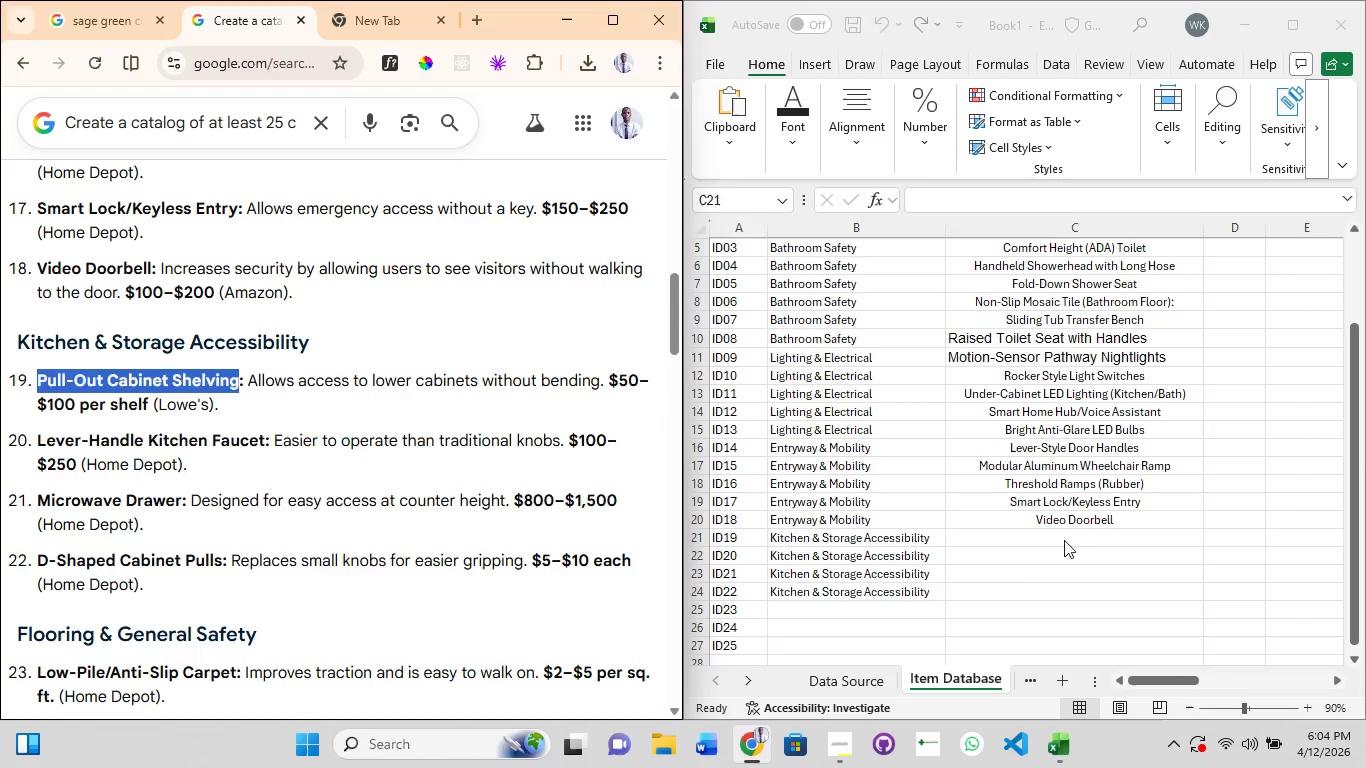 
double_click([1064, 540])
 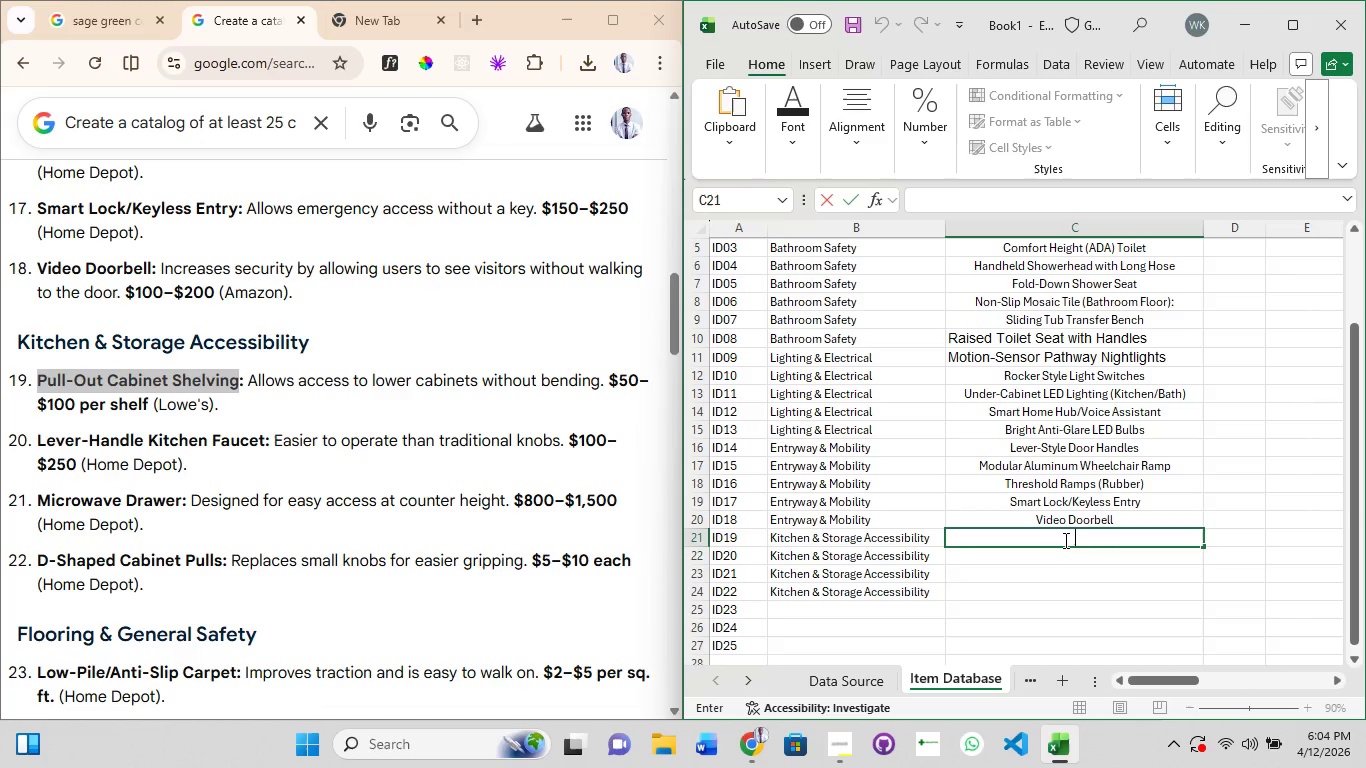 
key(Control+V)
 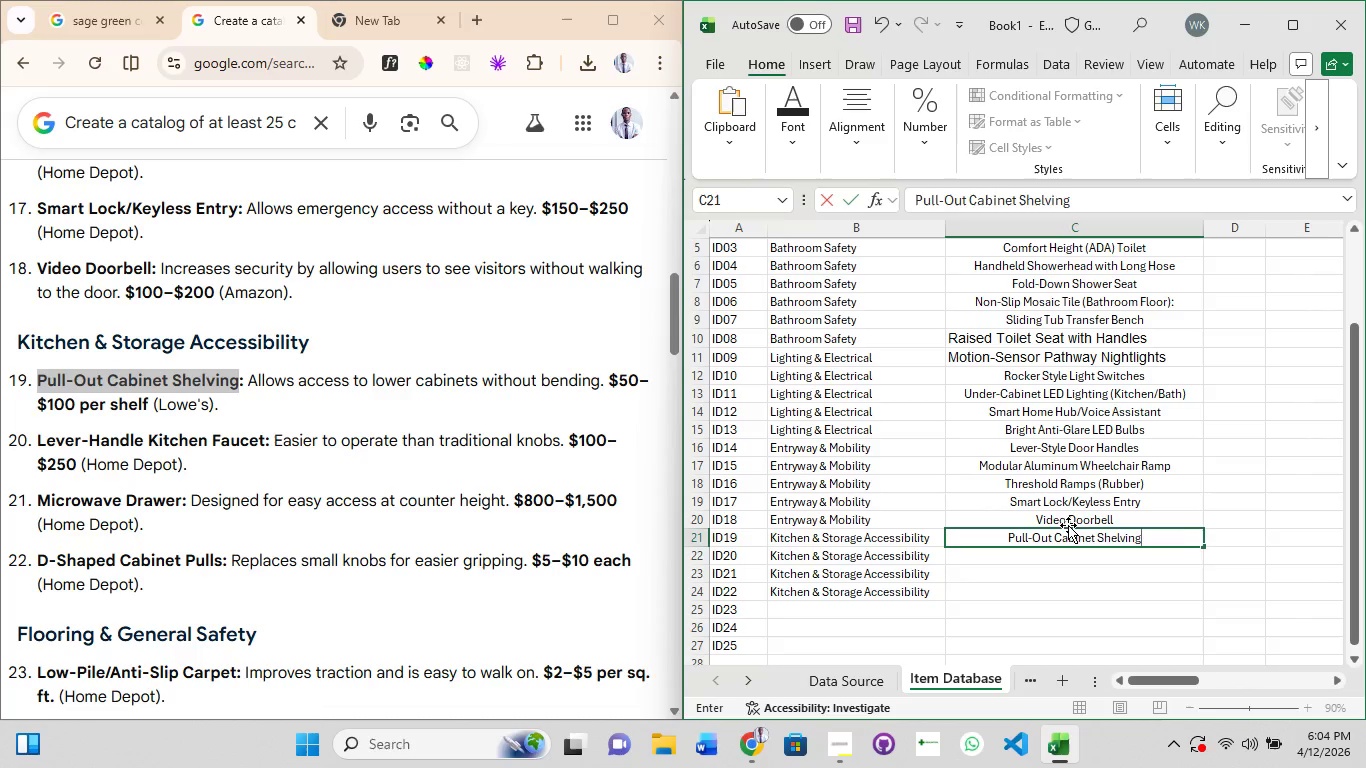 
left_click_drag(start_coordinate=[1163, 681], to_coordinate=[1195, 675])
 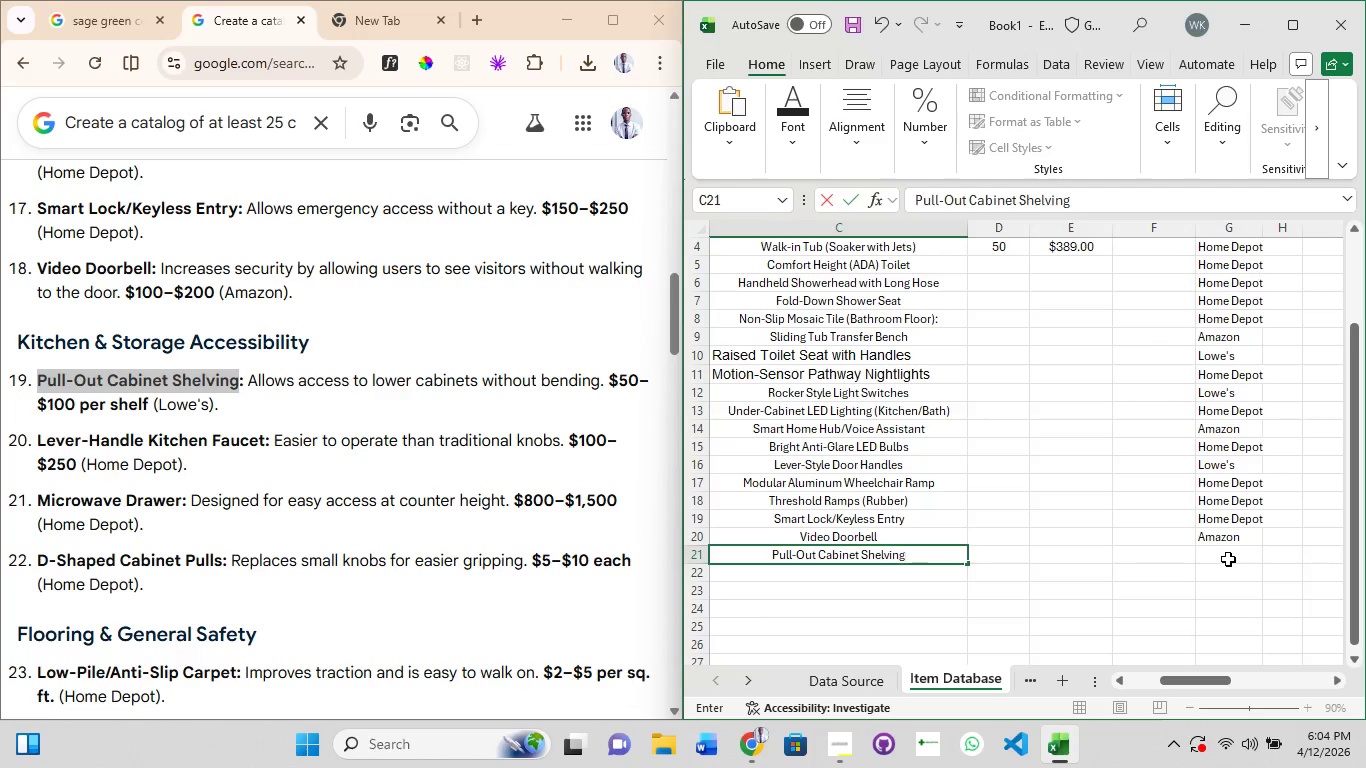 
left_click([1232, 557])
 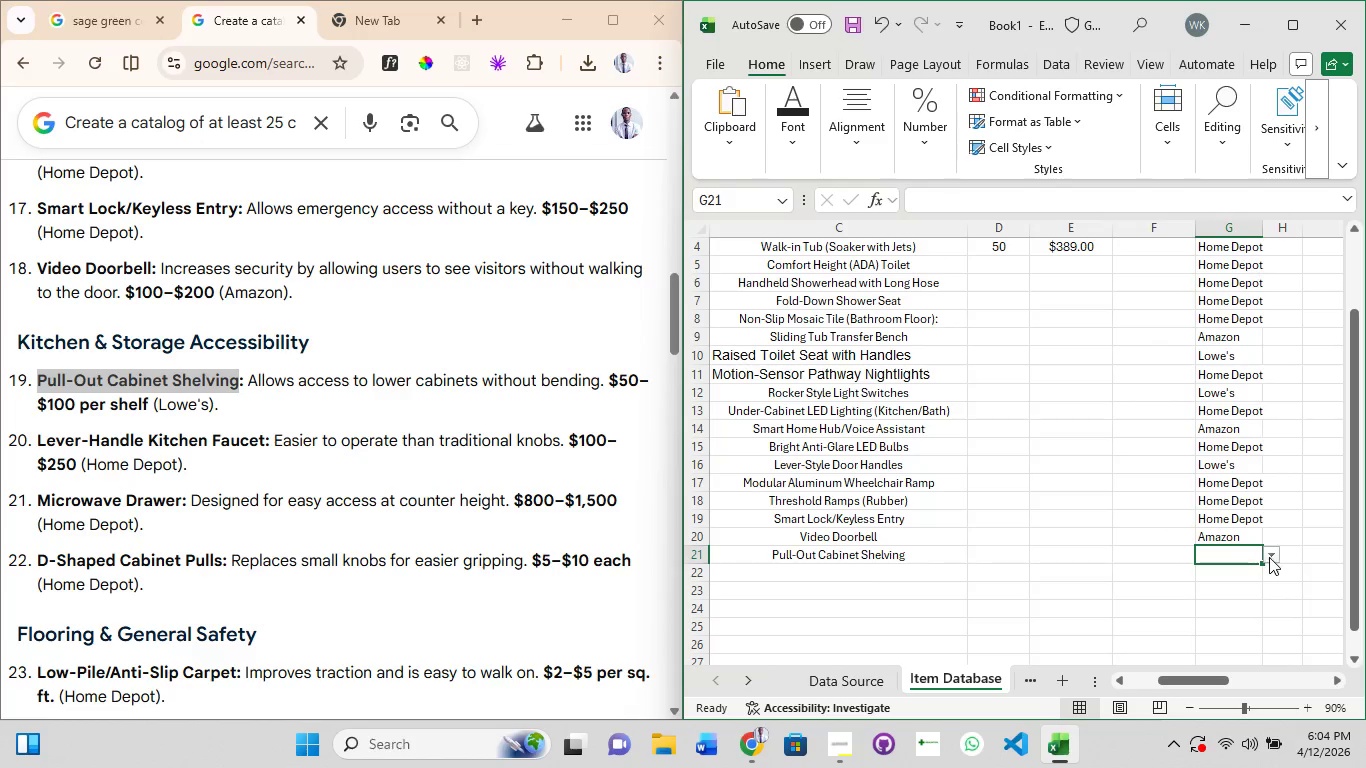 
left_click([1269, 557])
 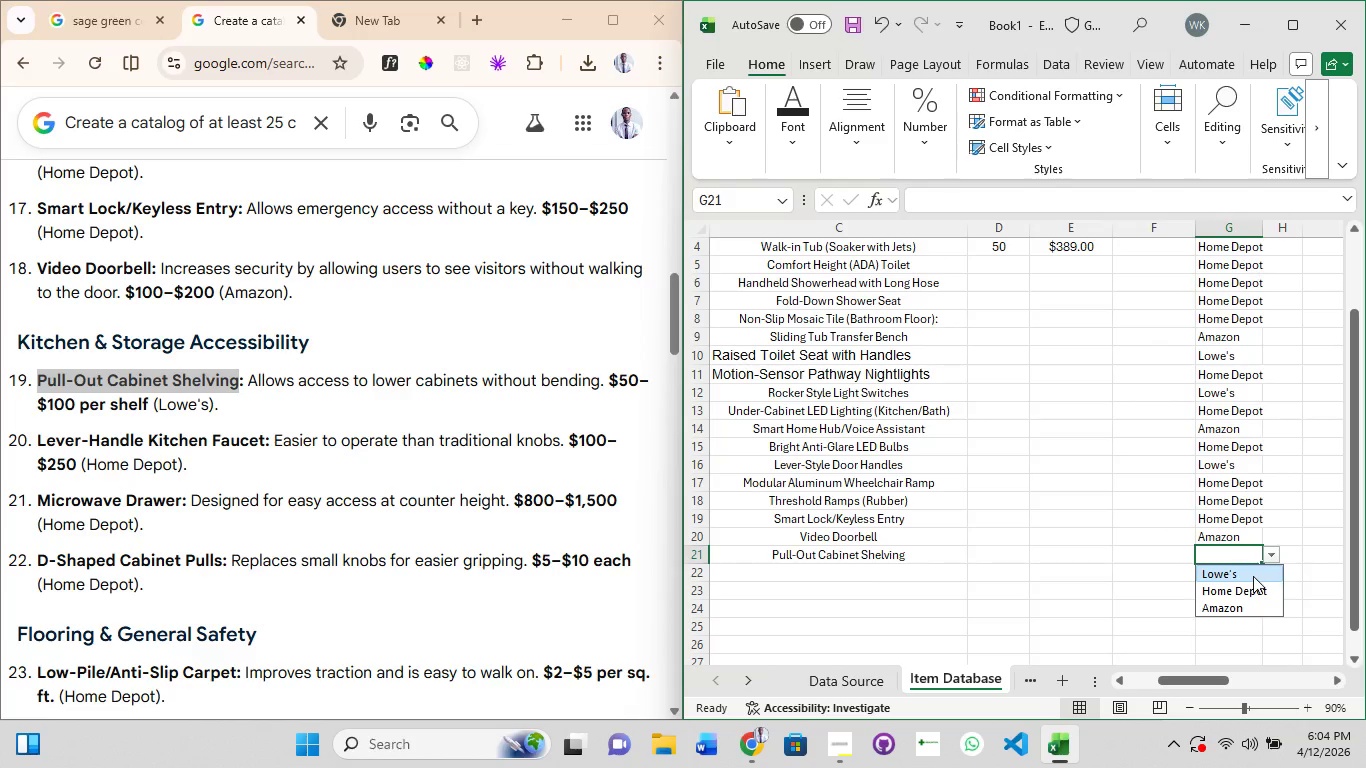 
left_click([1253, 573])
 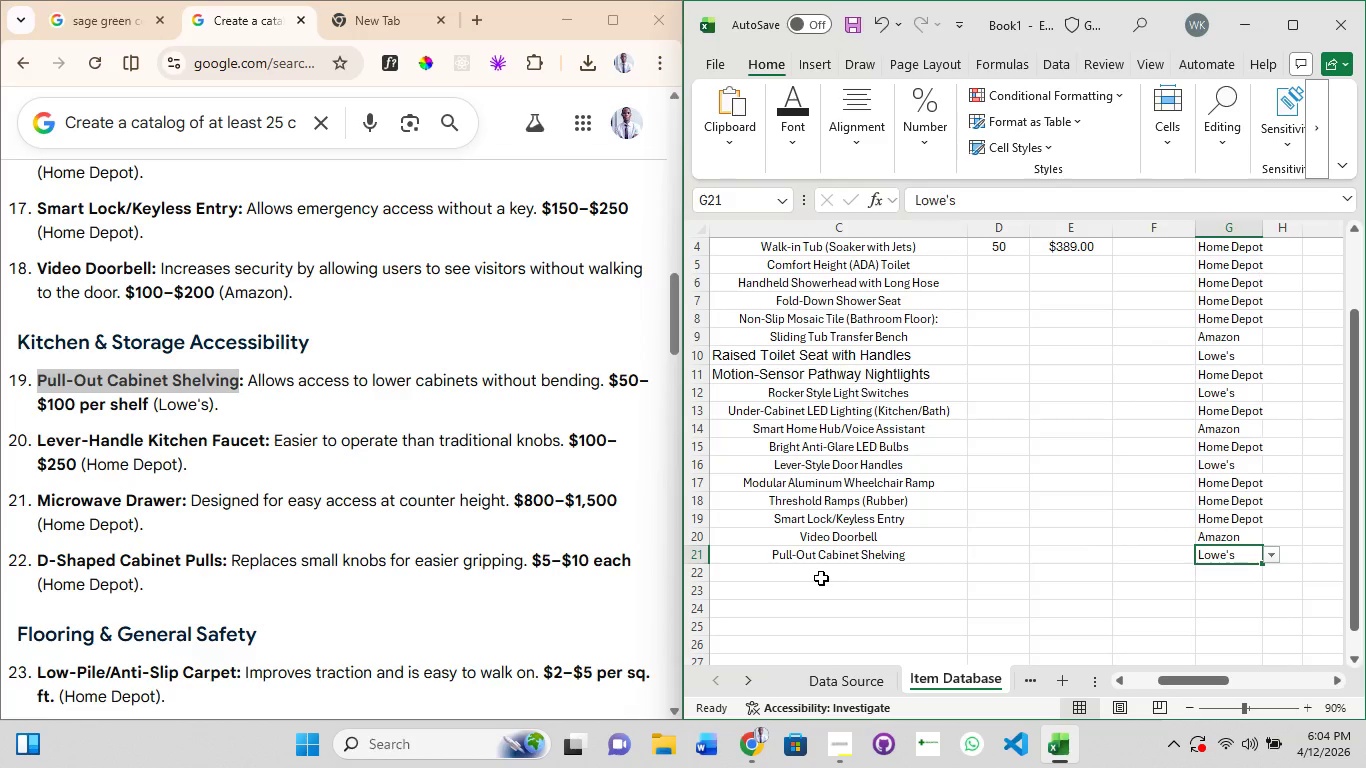 
double_click([821, 578])
 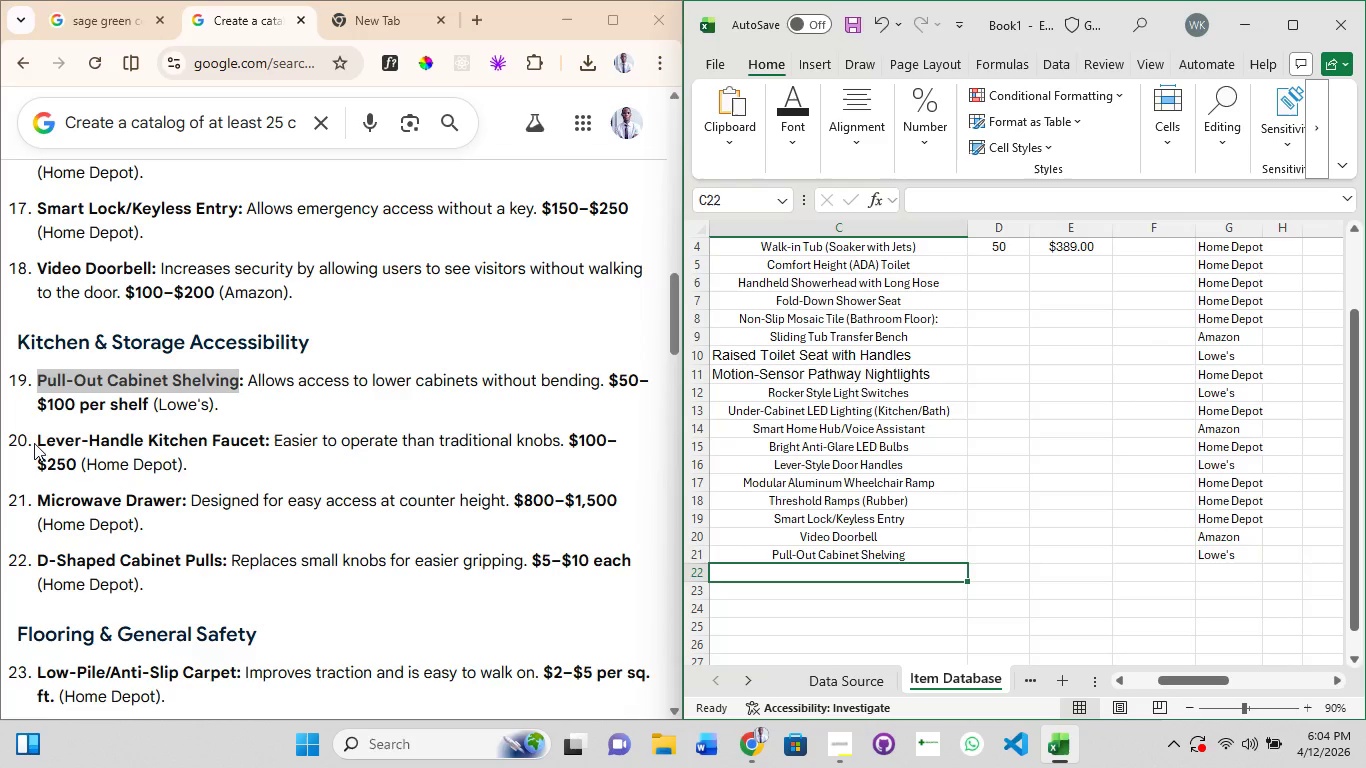 
left_click_drag(start_coordinate=[34, 443], to_coordinate=[267, 442])
 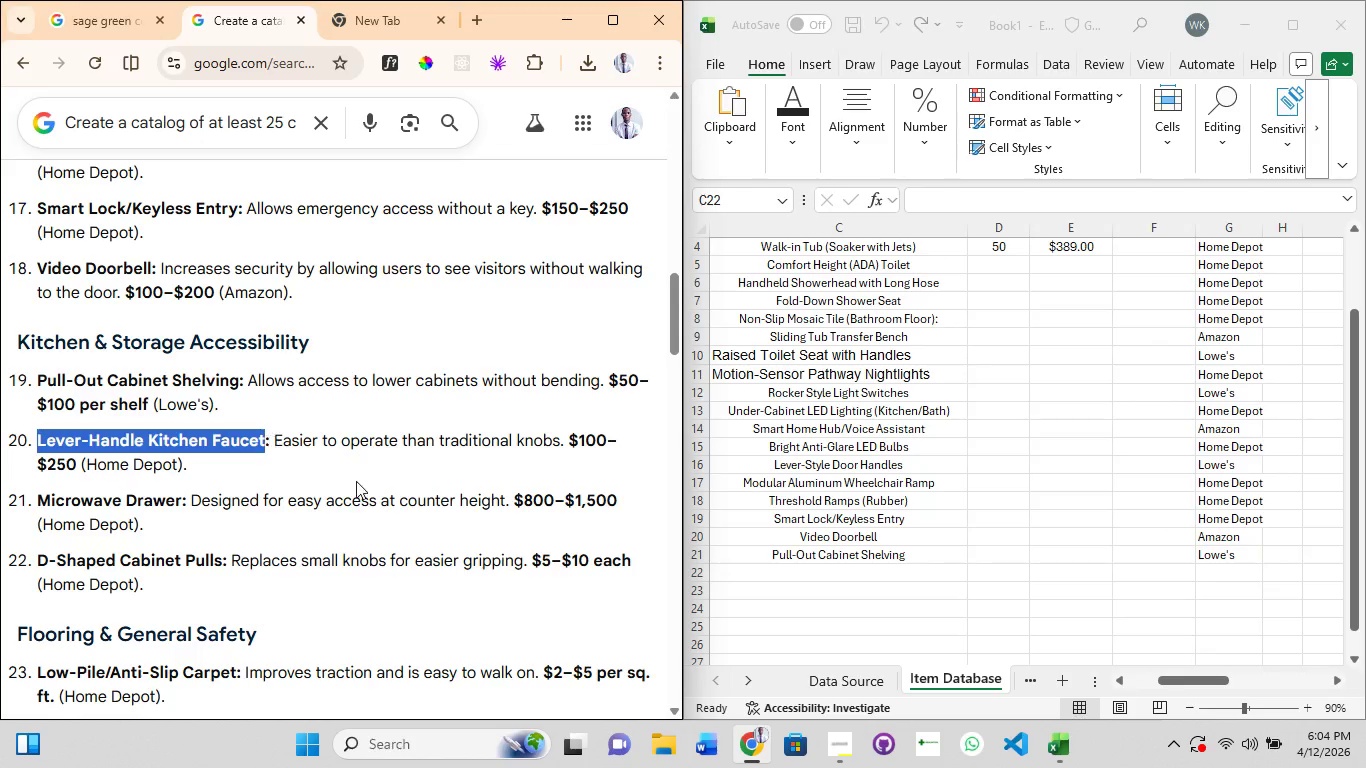 
key(Control+C)
 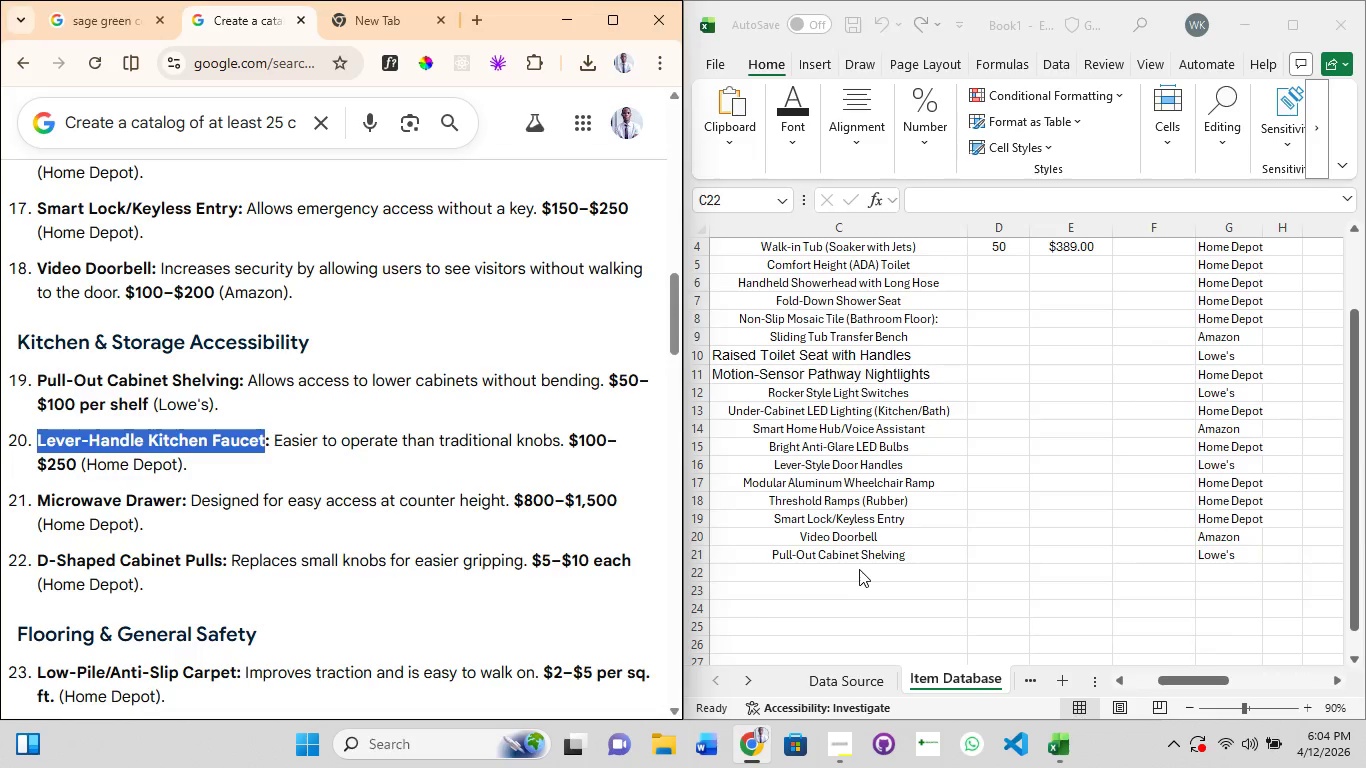 
double_click([859, 569])
 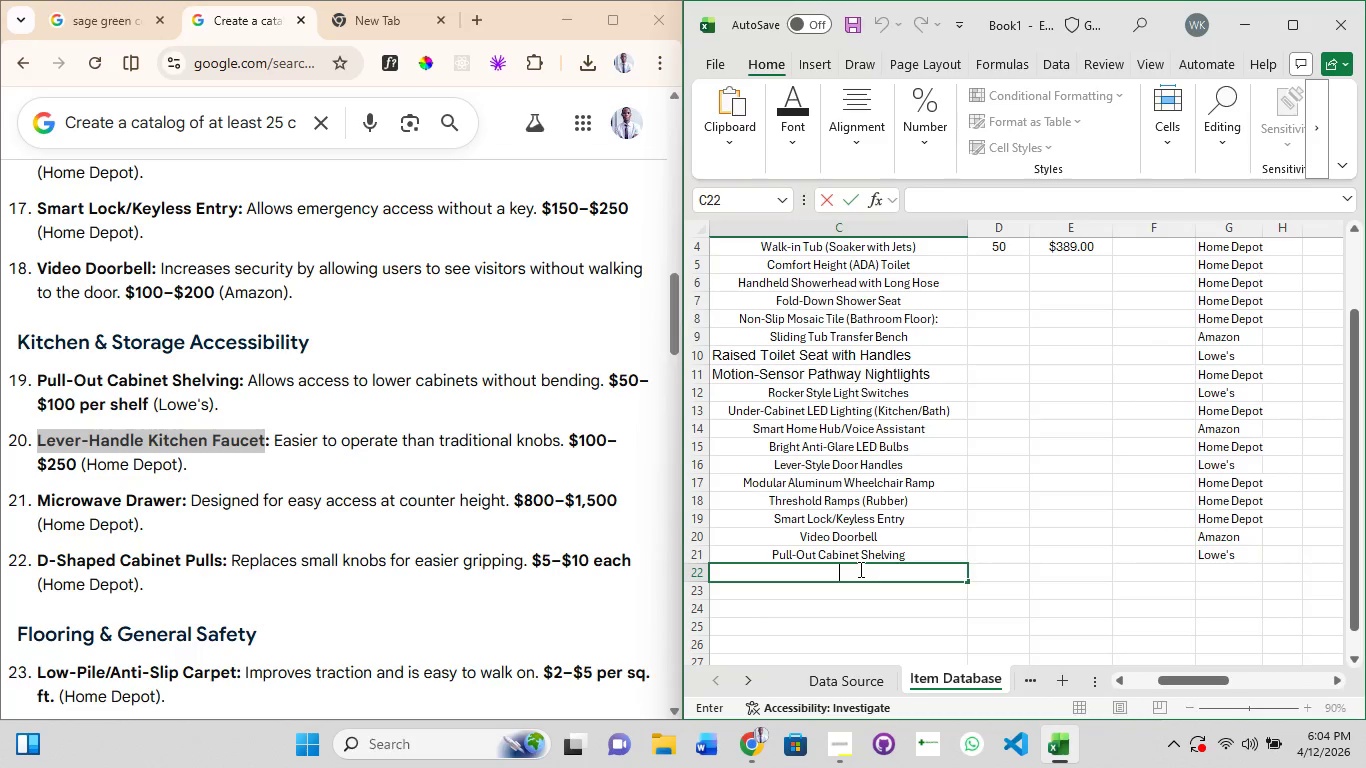 
key(Control+V)
 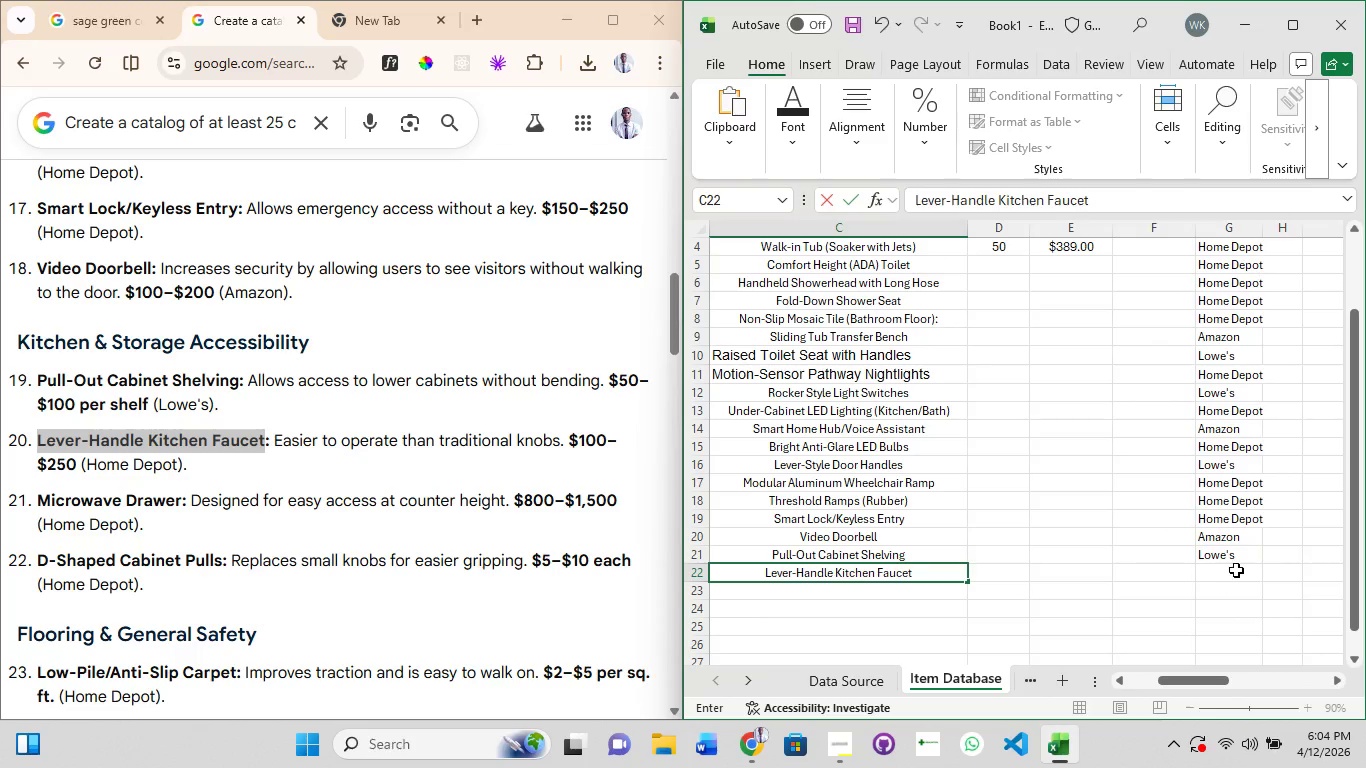 
left_click([1240, 563])
 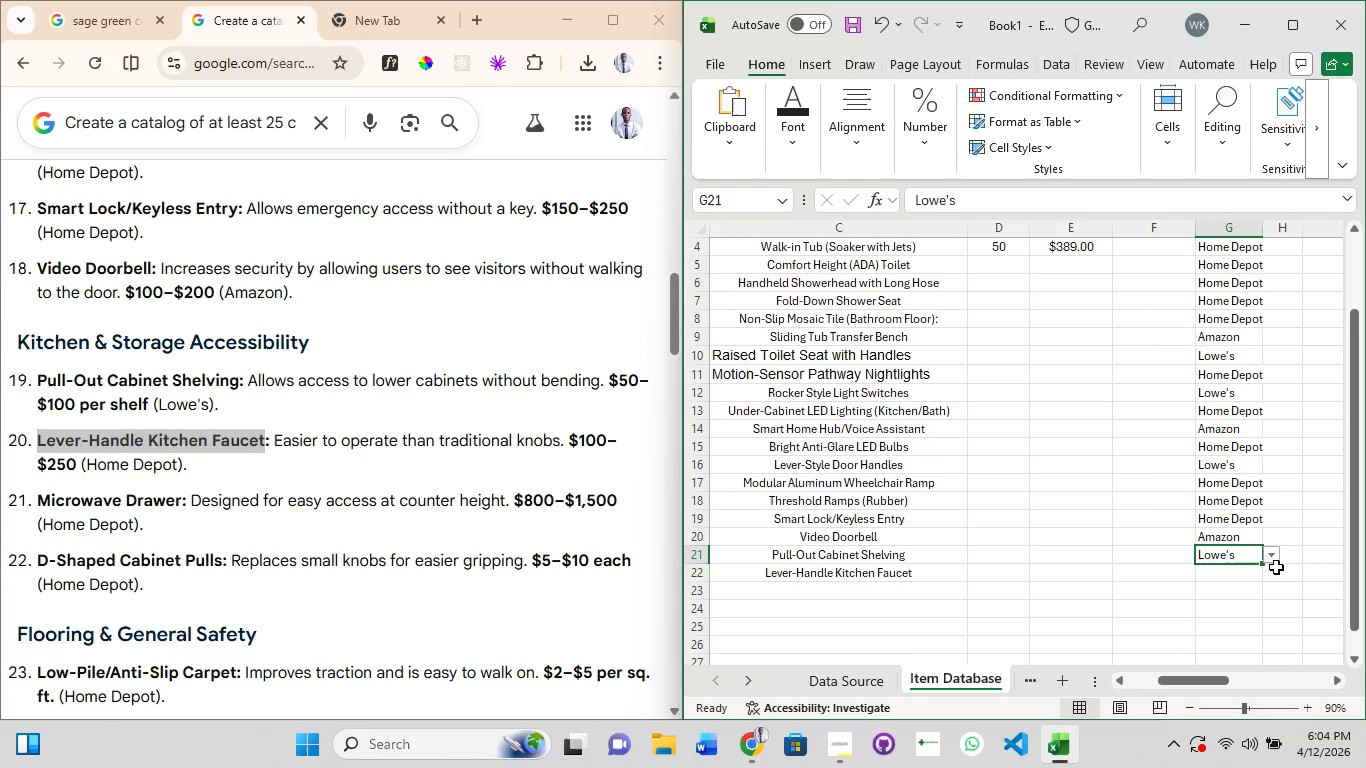 
left_click([1271, 557])
 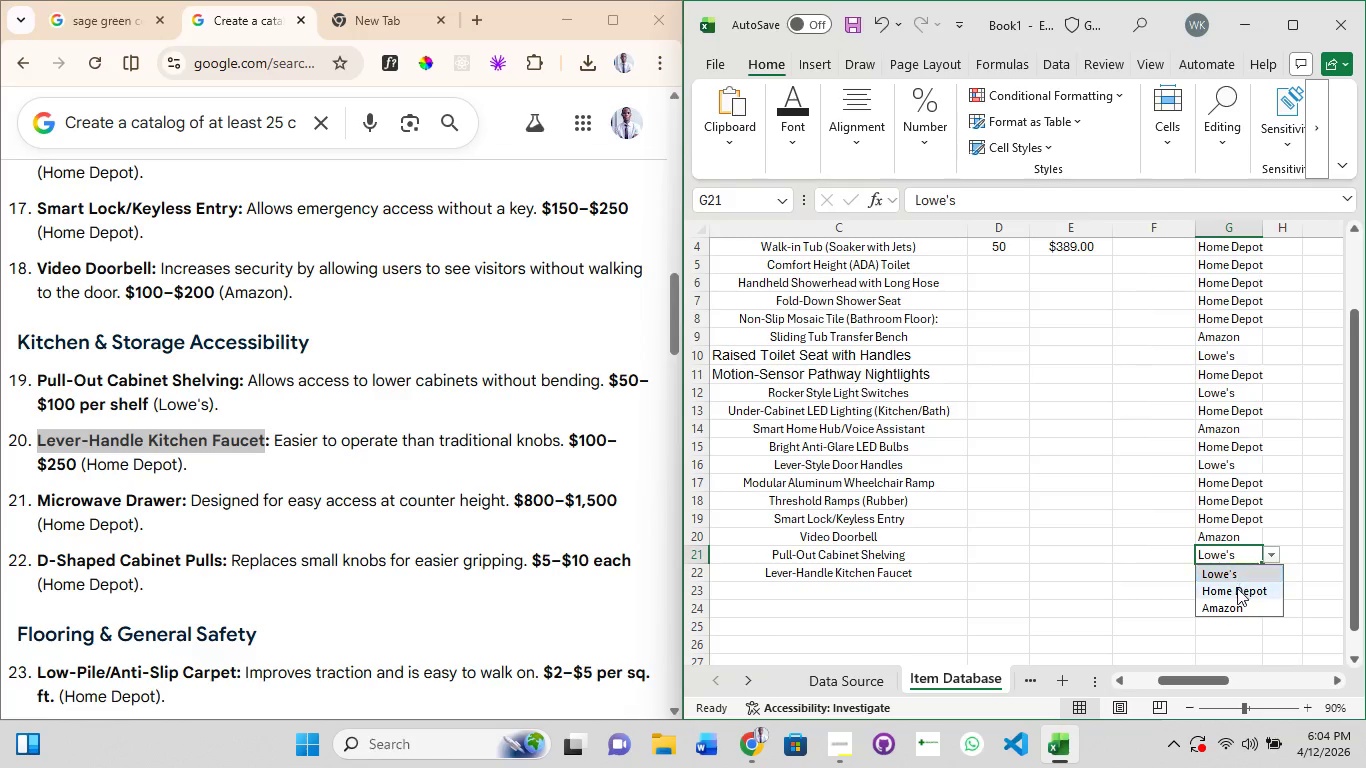 
left_click([1237, 588])
 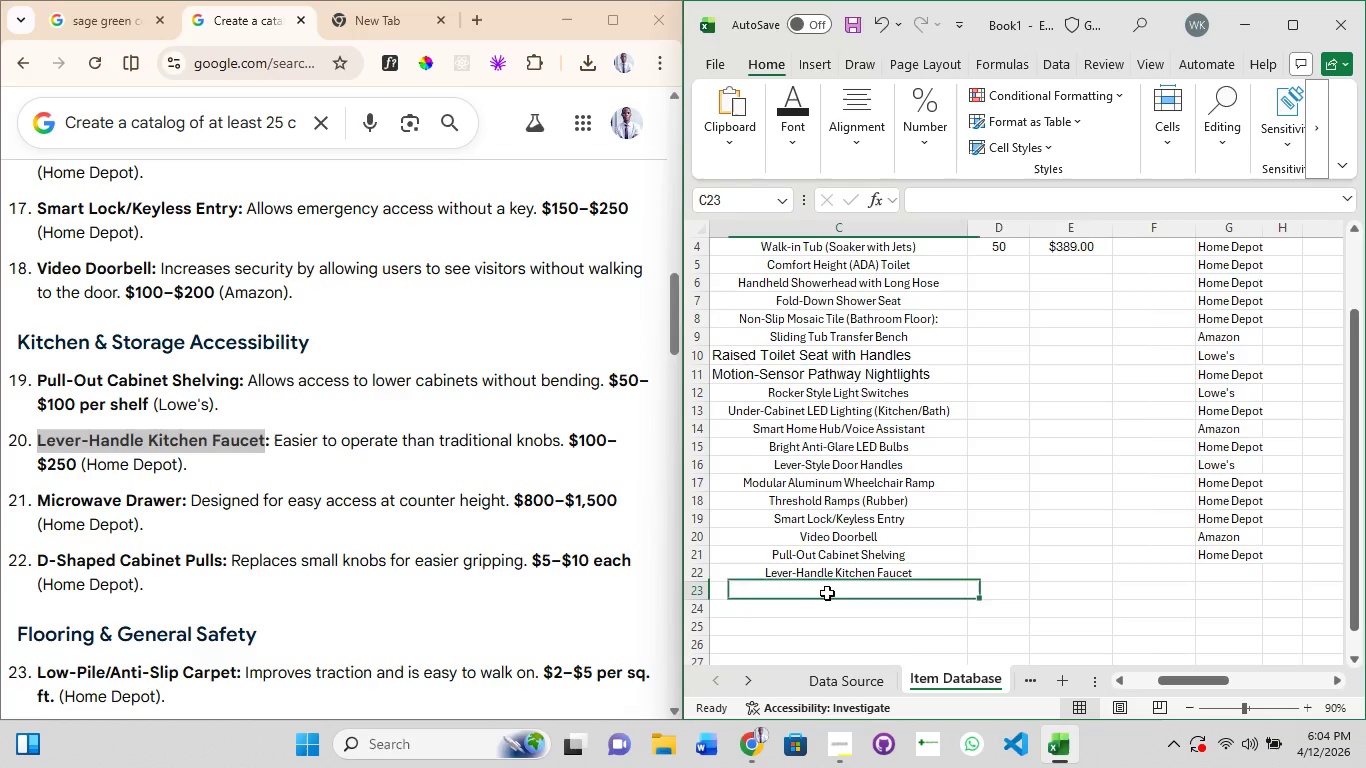 
double_click([827, 593])
 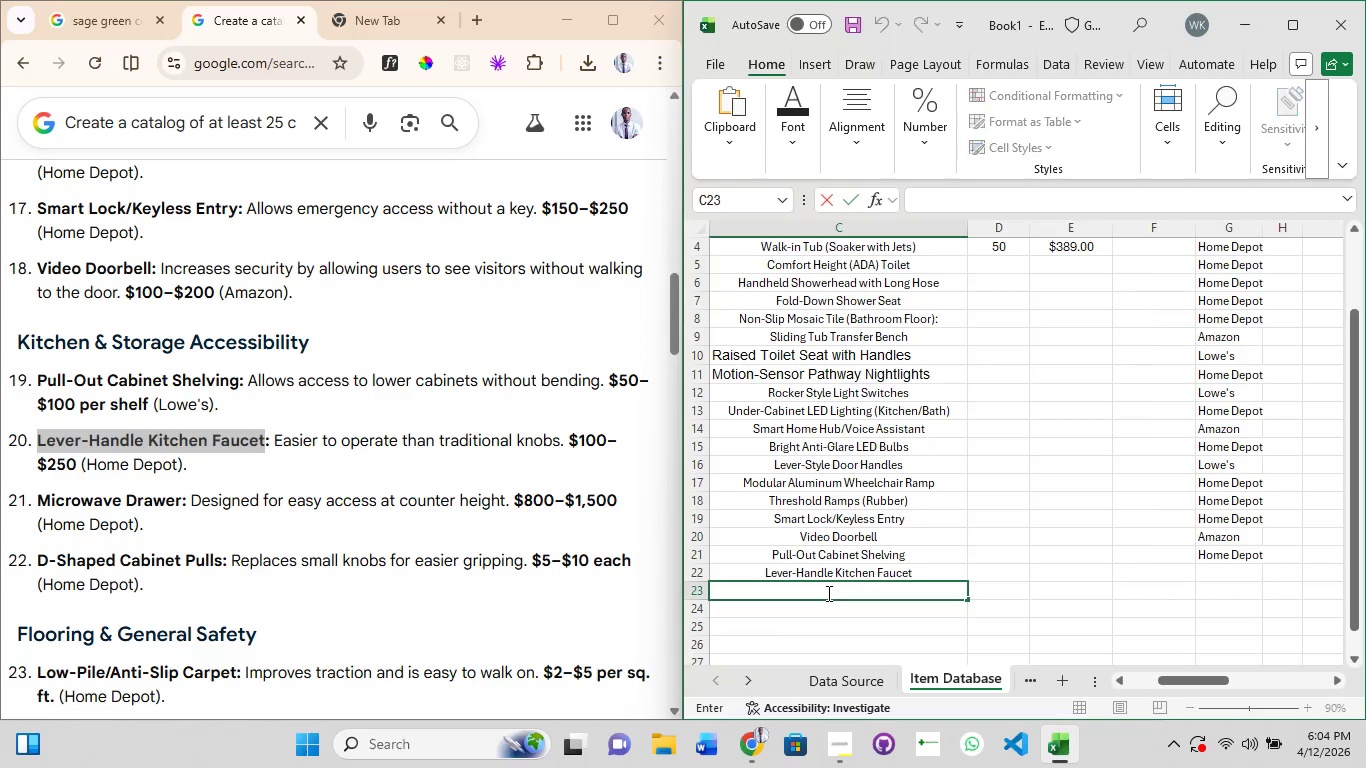 
triple_click([827, 593])
 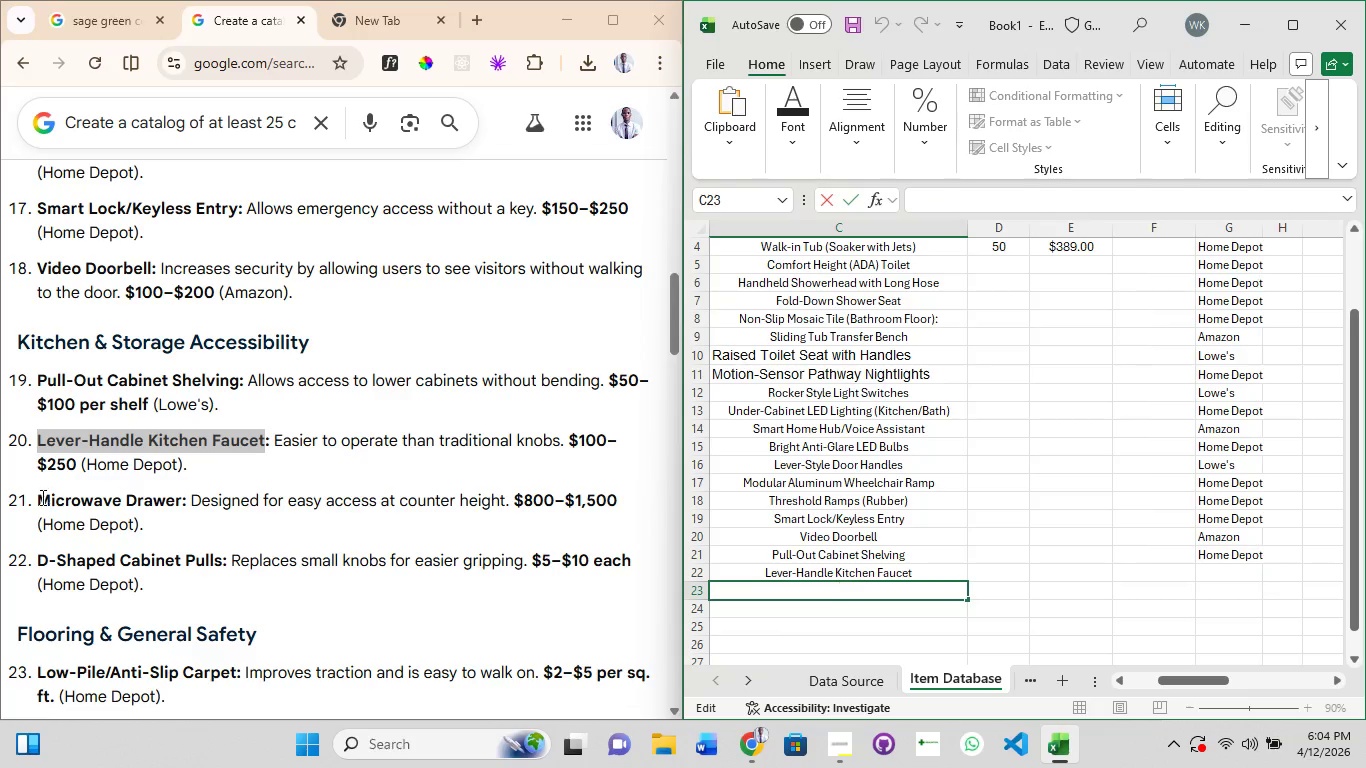 
left_click_drag(start_coordinate=[39, 498], to_coordinate=[186, 497])
 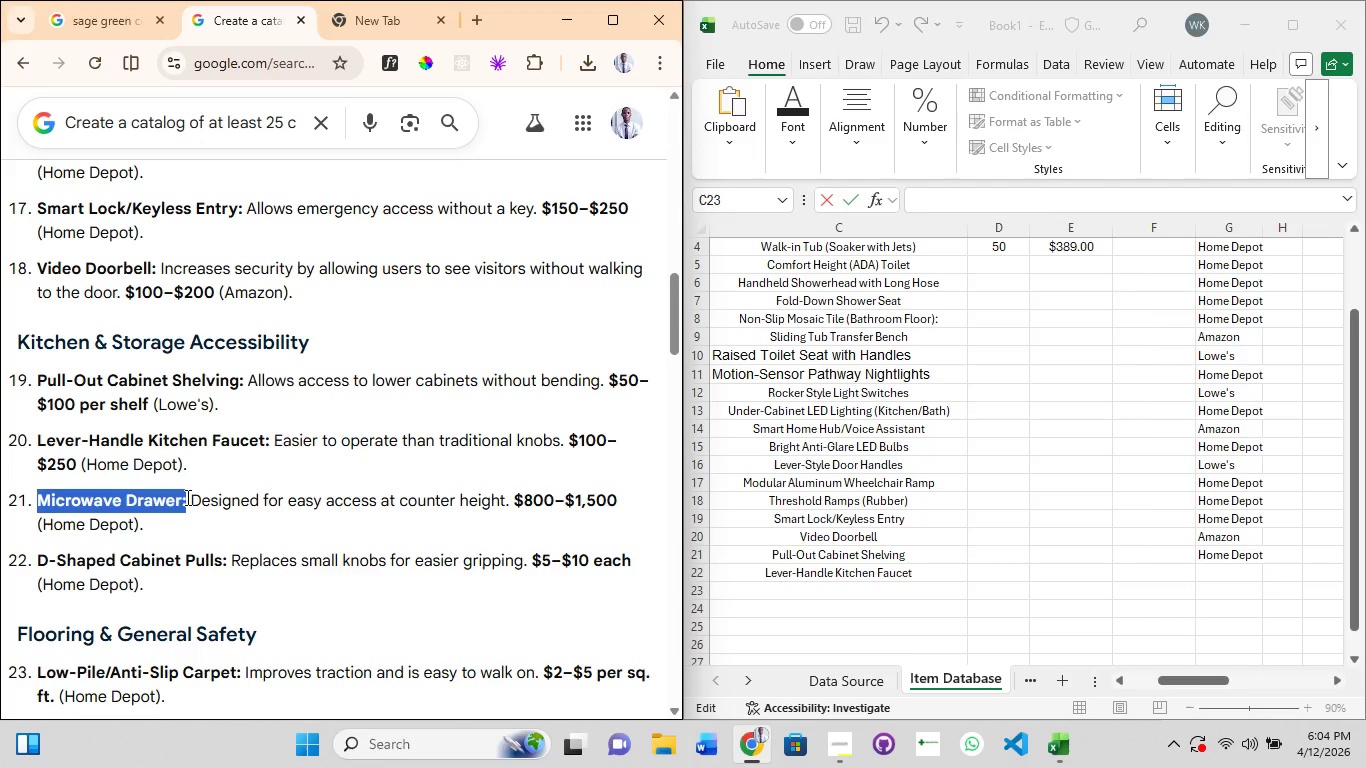 
key(Control+C)
 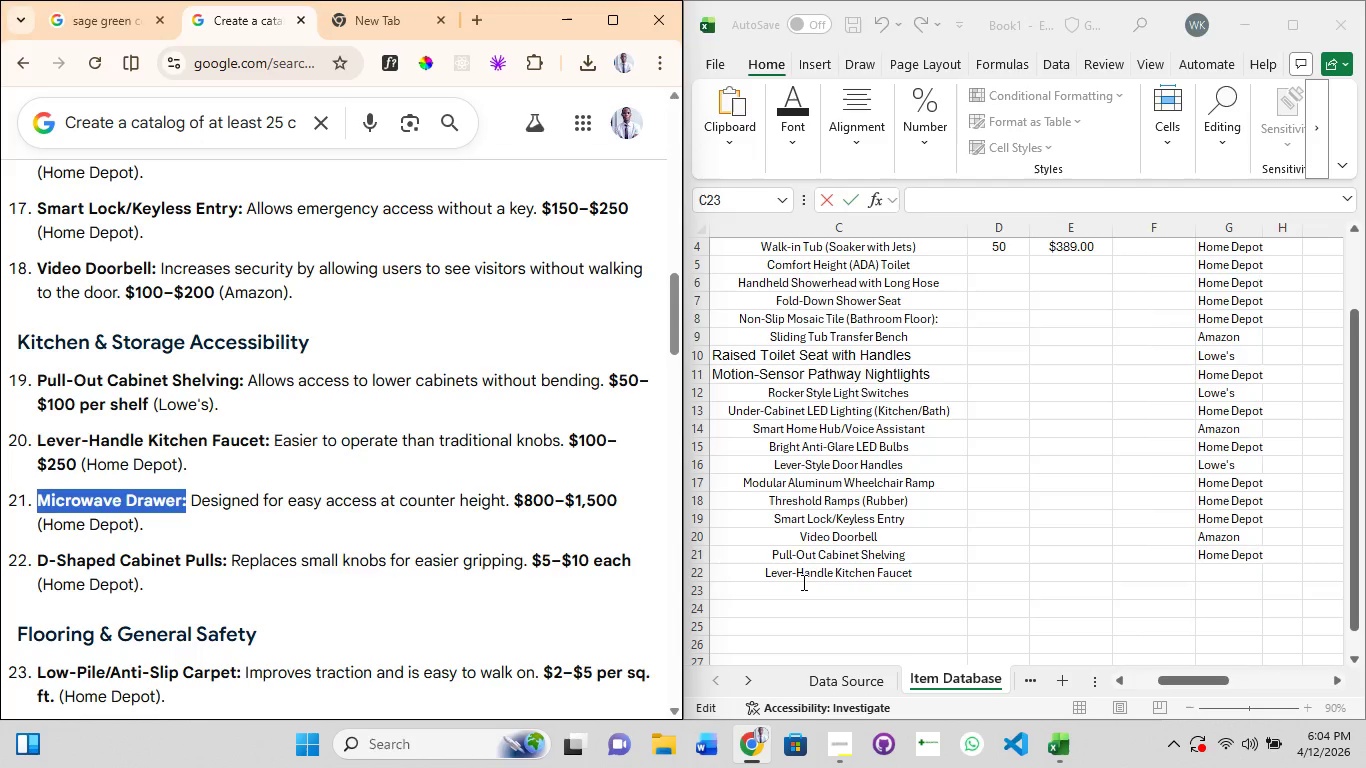 
left_click([811, 582])
 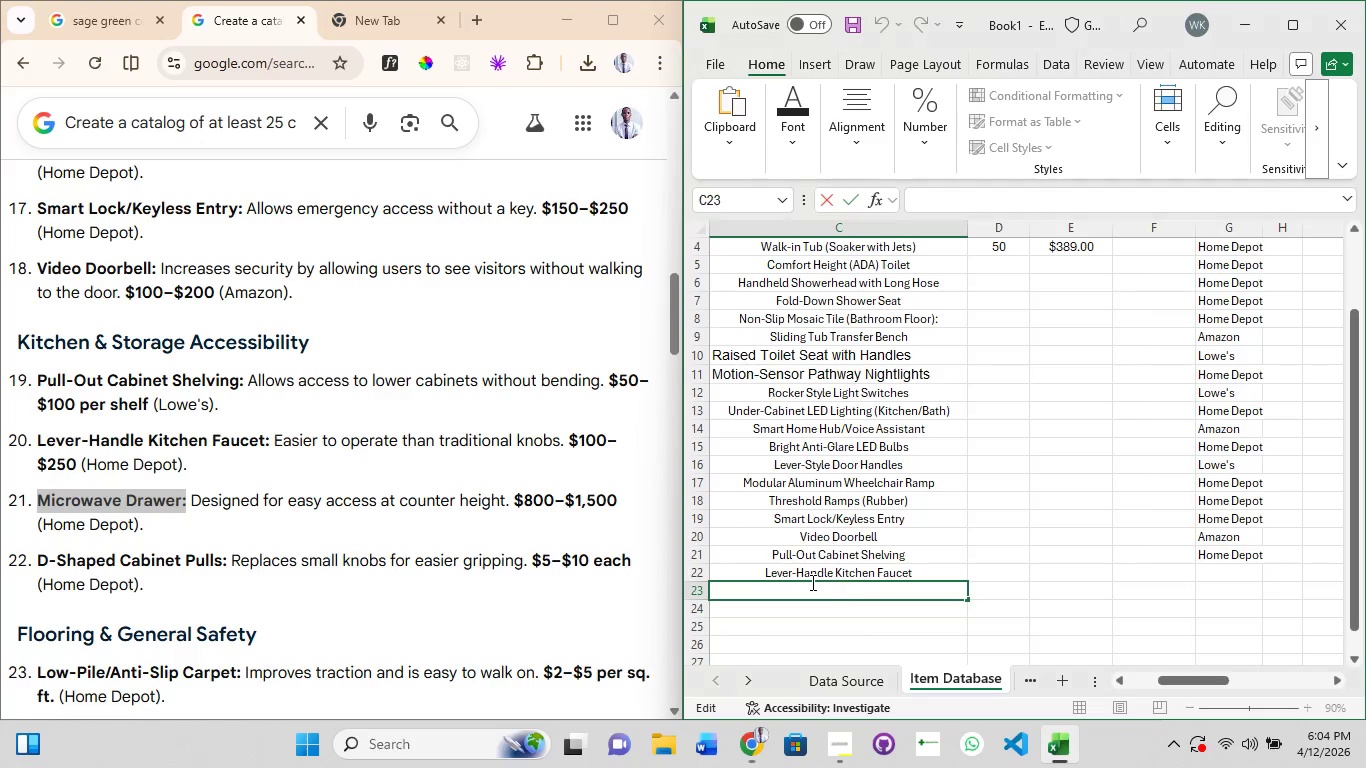 
left_click([811, 582])
 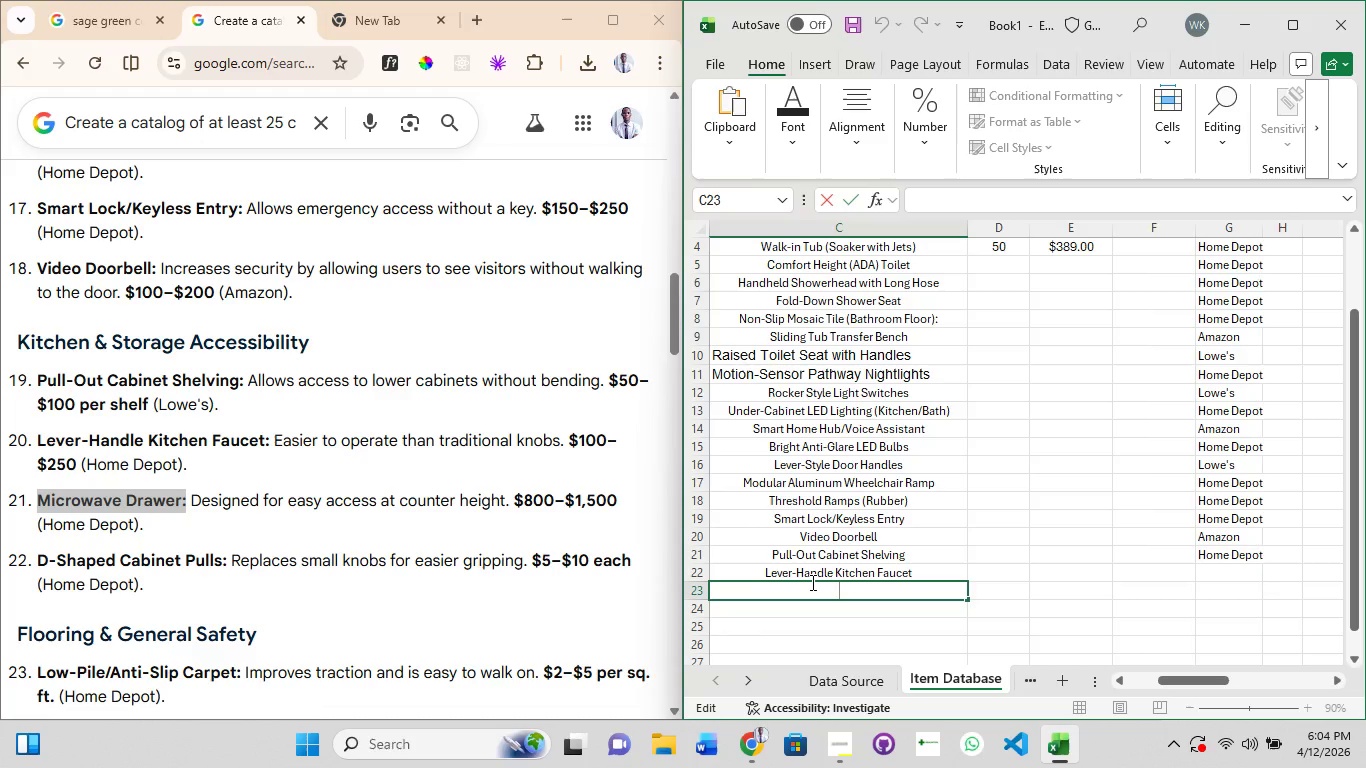 
key(Control+V)
 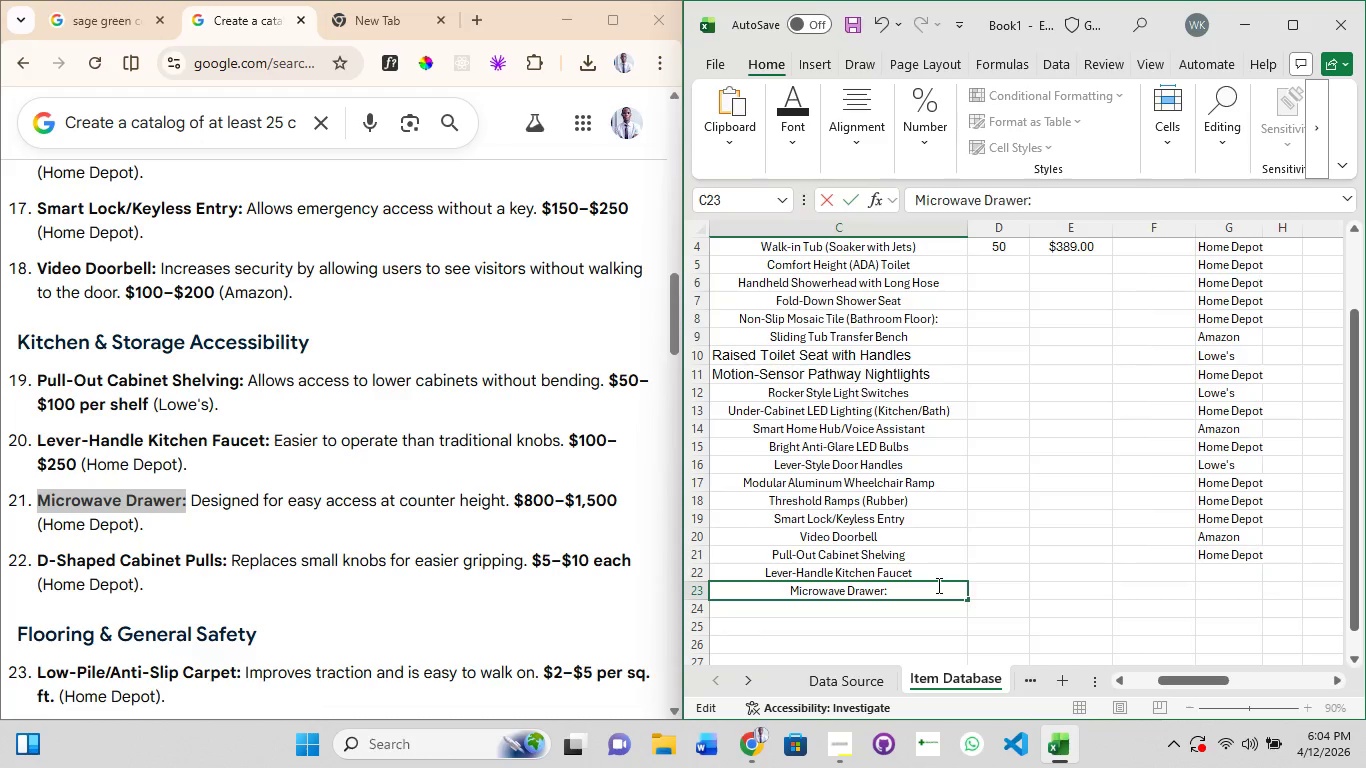 
key(Backspace)
 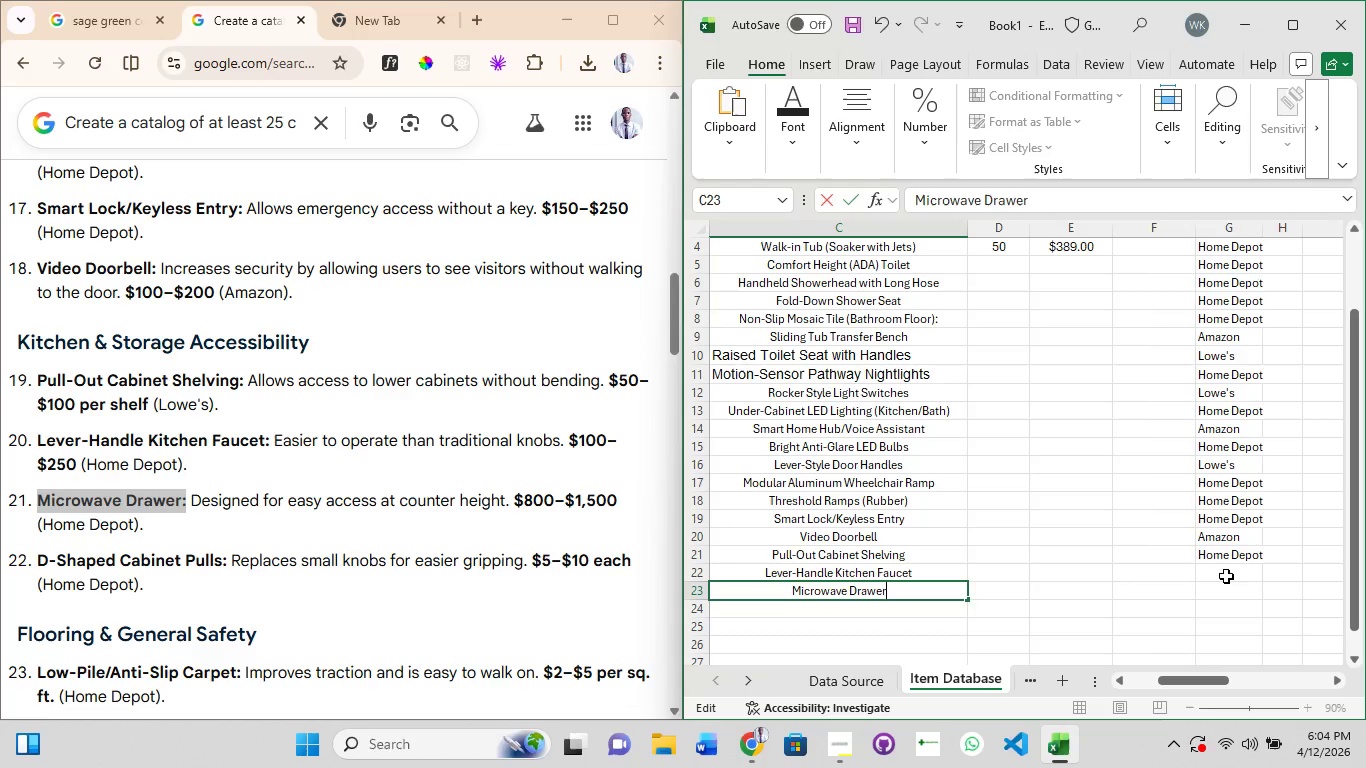 
left_click([1226, 575])
 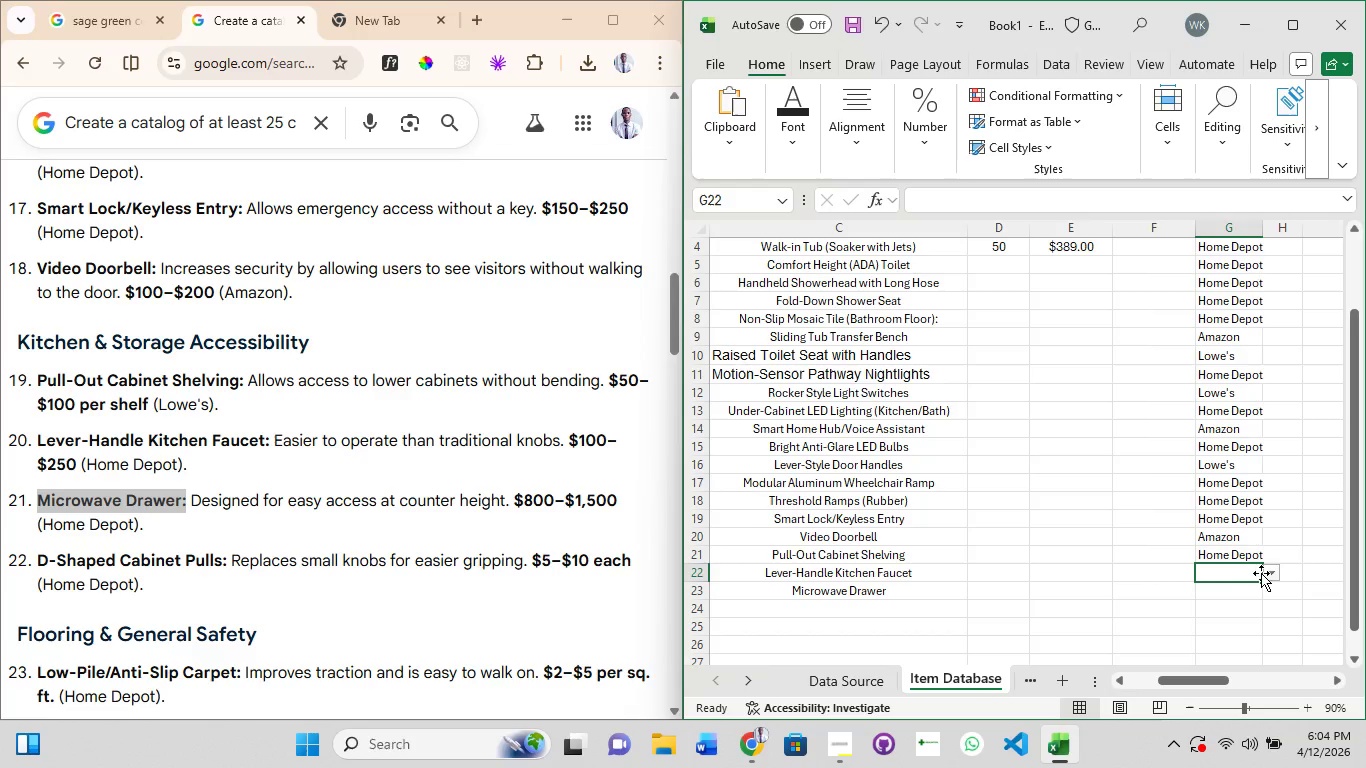 
left_click([1272, 573])
 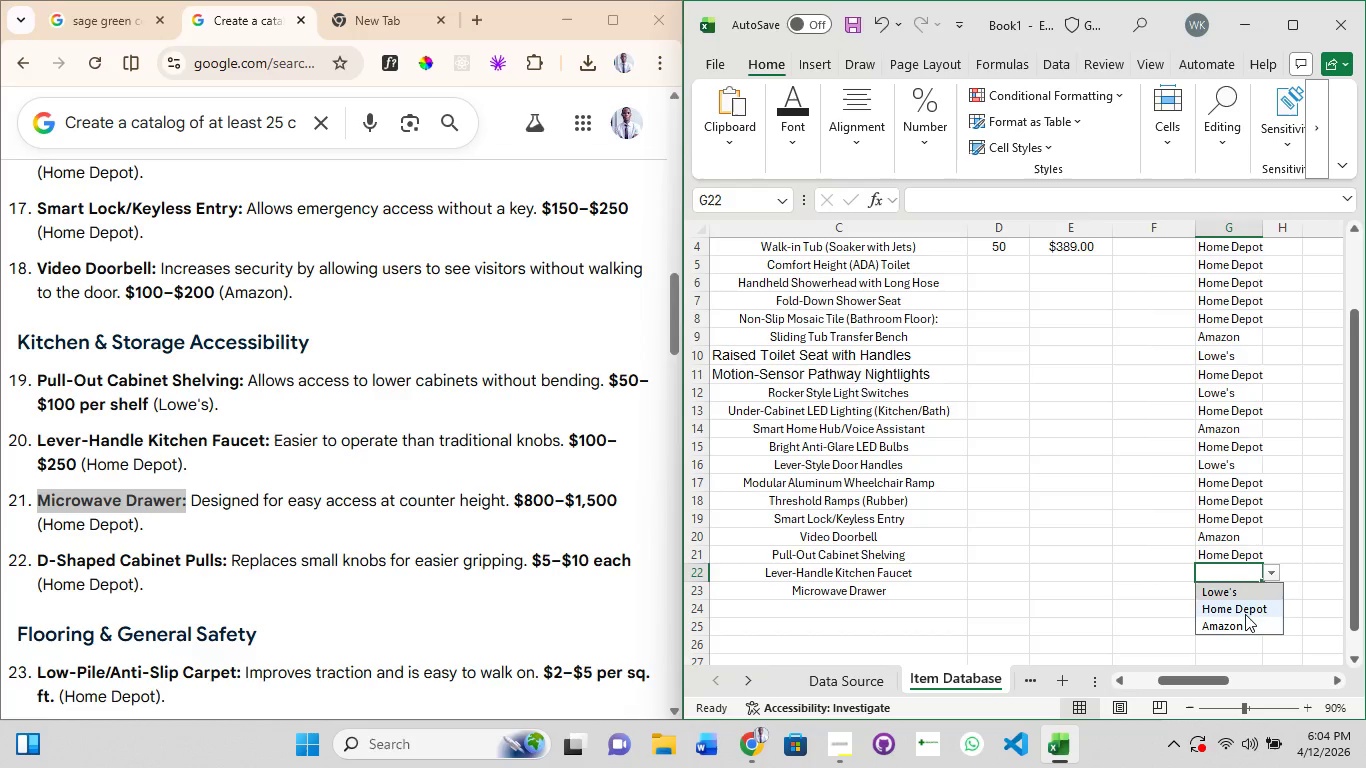 
left_click([1245, 614])
 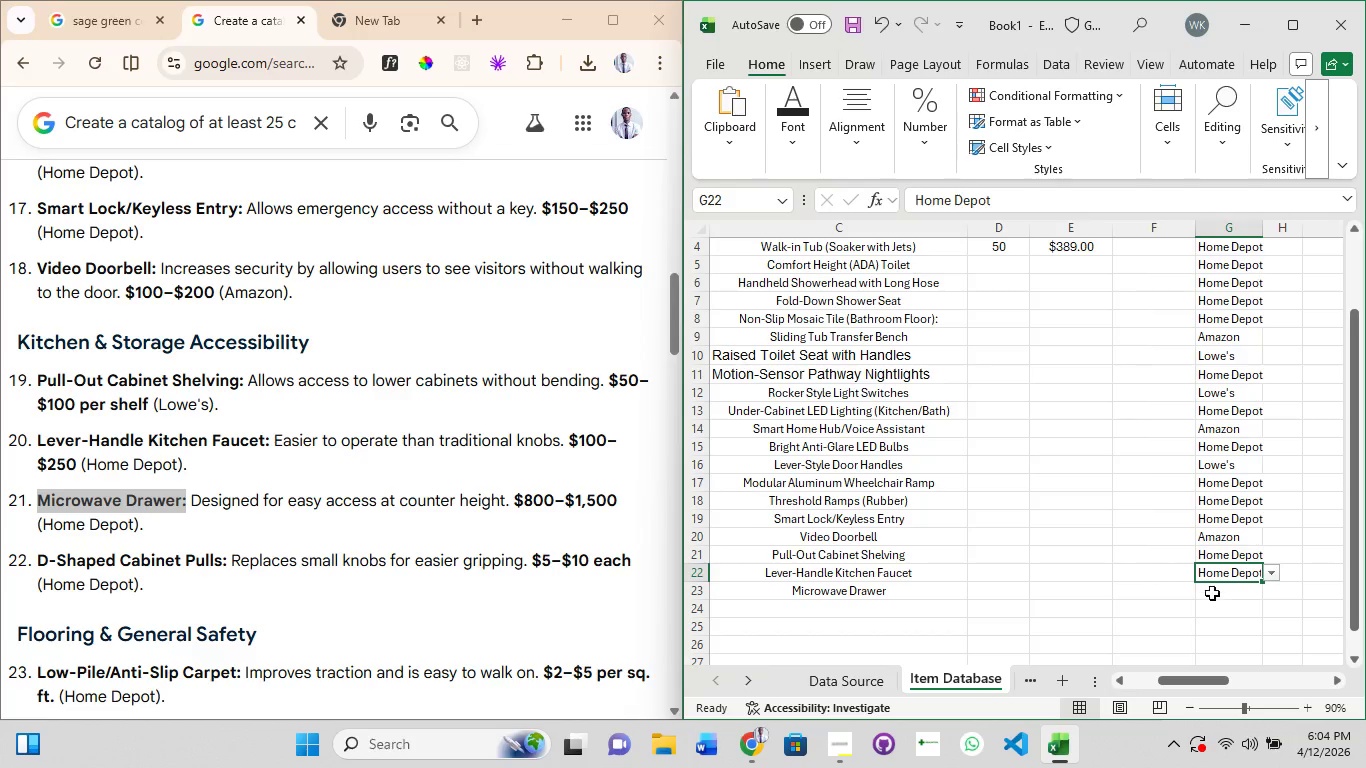 
left_click([1212, 588])
 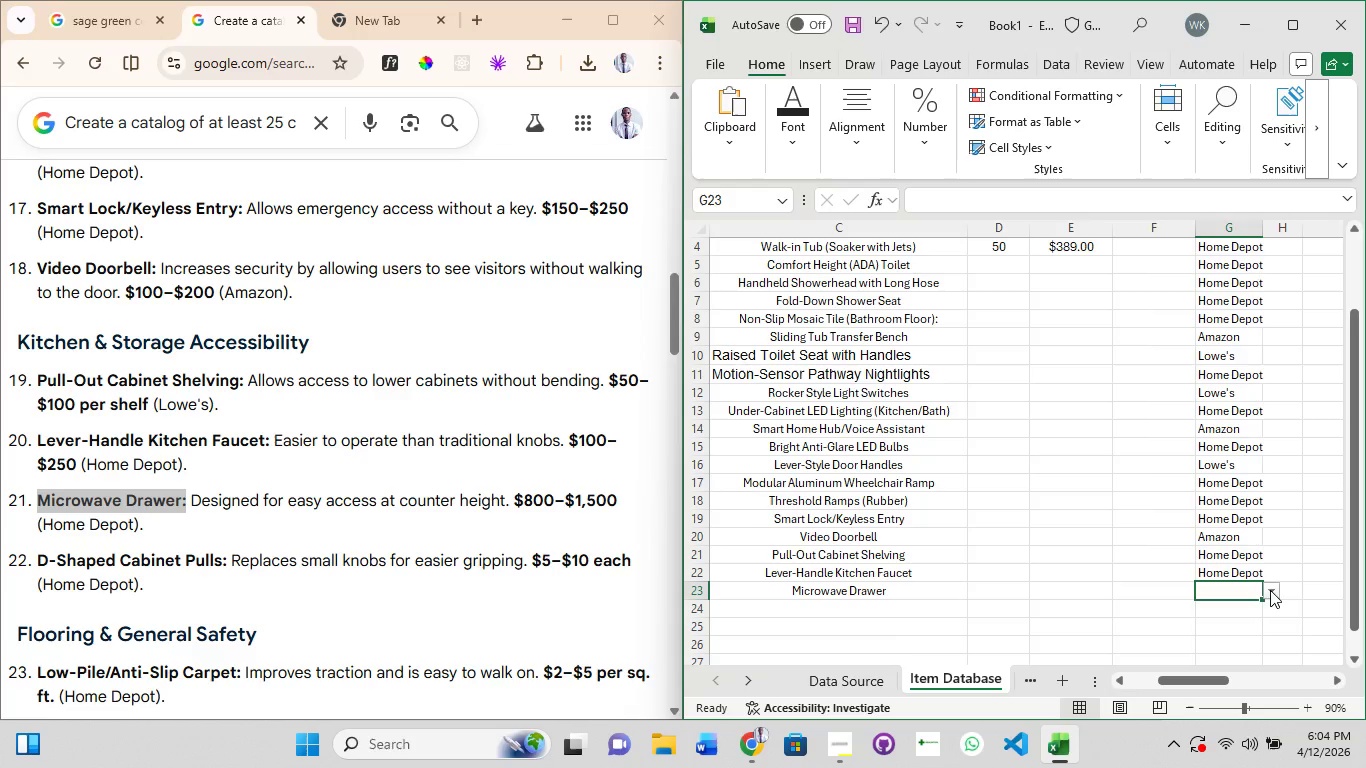 
left_click([1270, 590])
 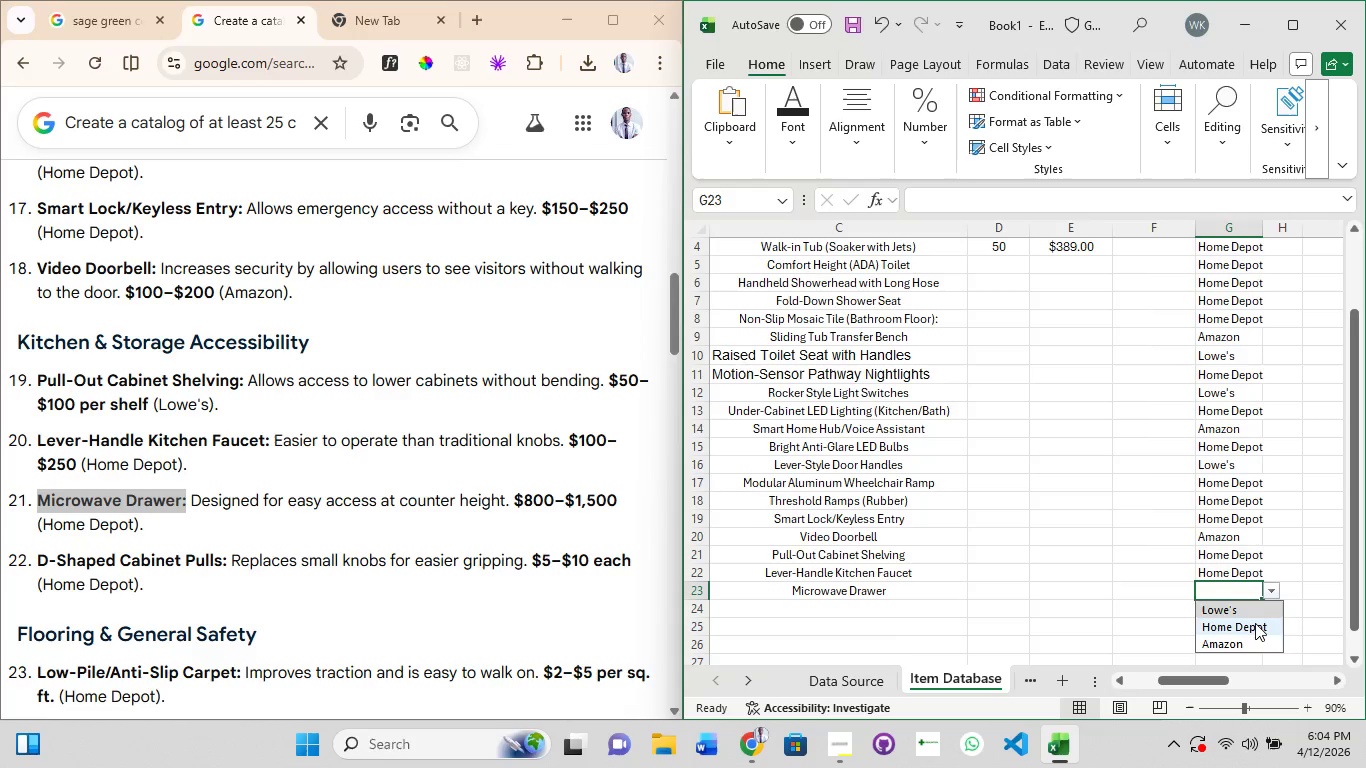 
left_click([1253, 624])
 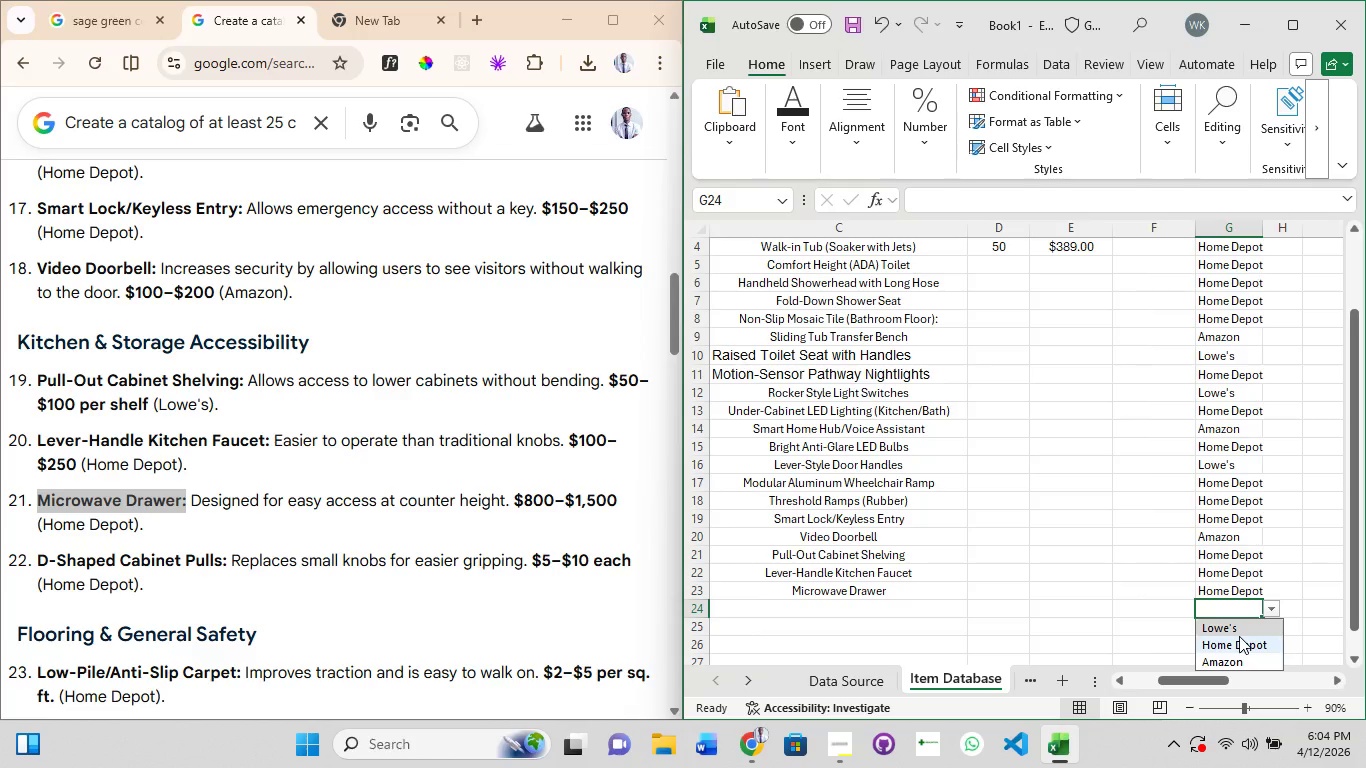 
wait(7.03)
 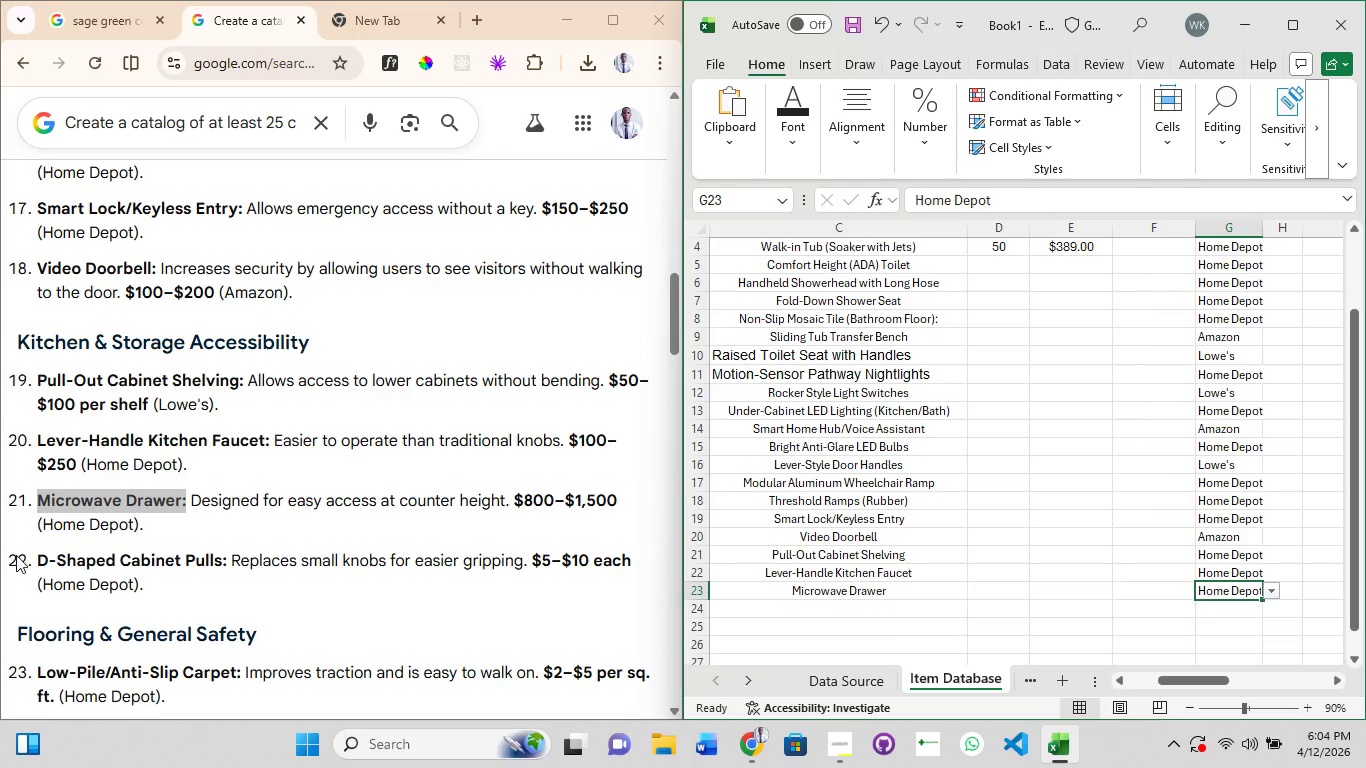 
double_click([819, 612])
 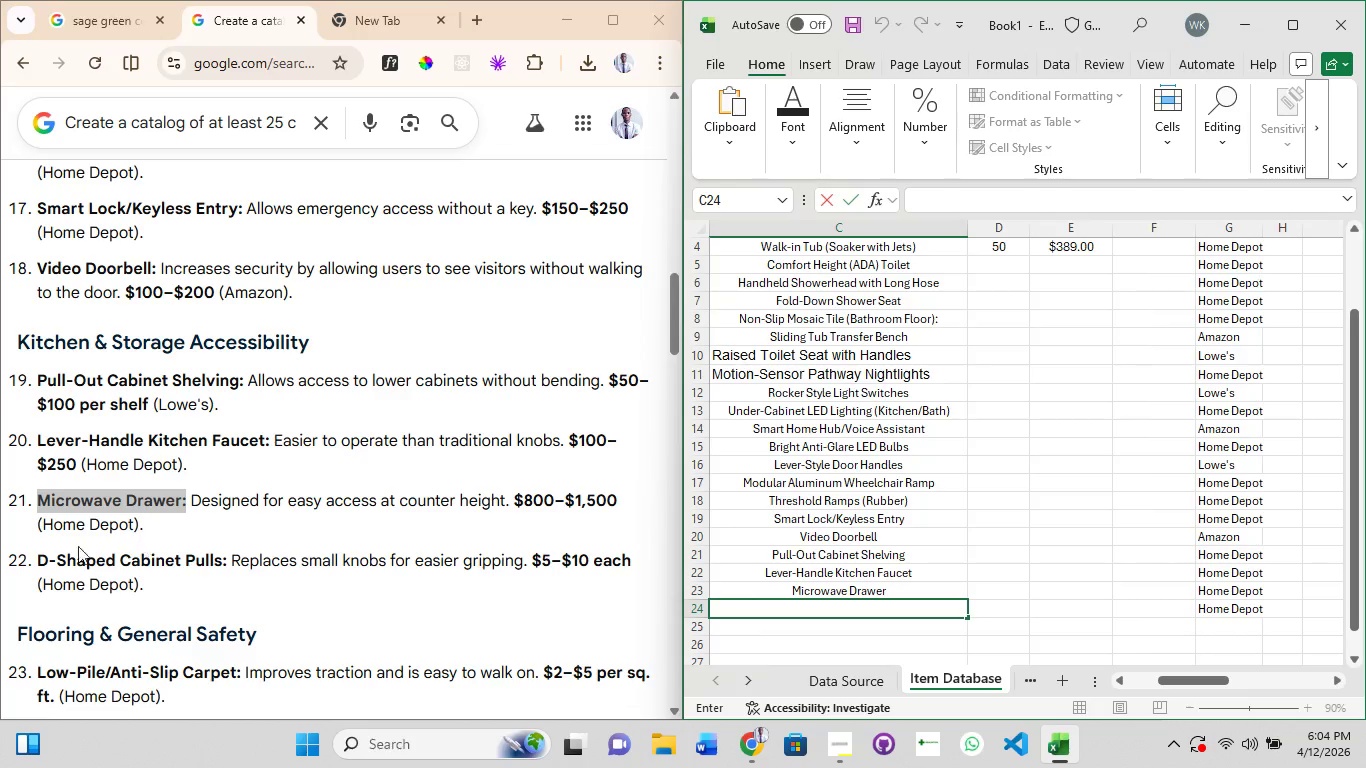 
left_click_drag(start_coordinate=[28, 552], to_coordinate=[220, 562])
 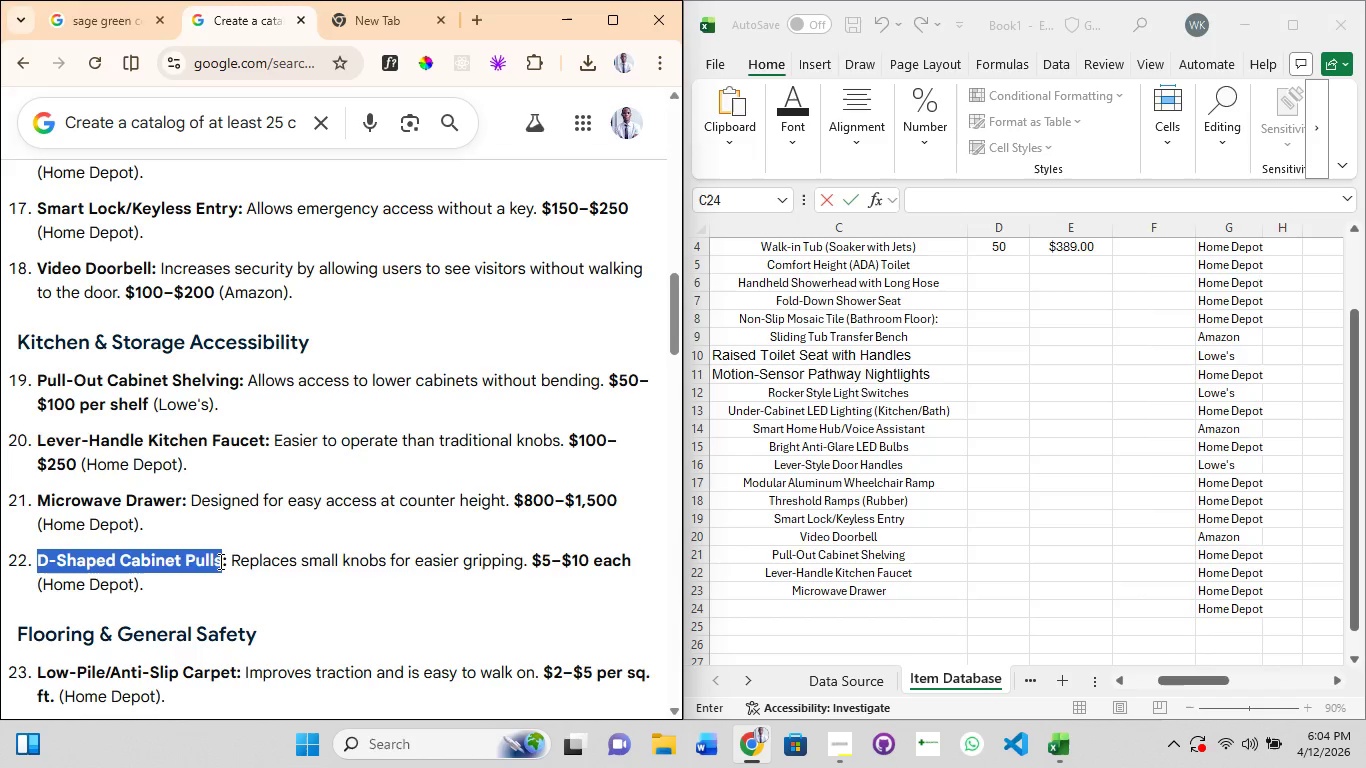 
key(Control+C)
 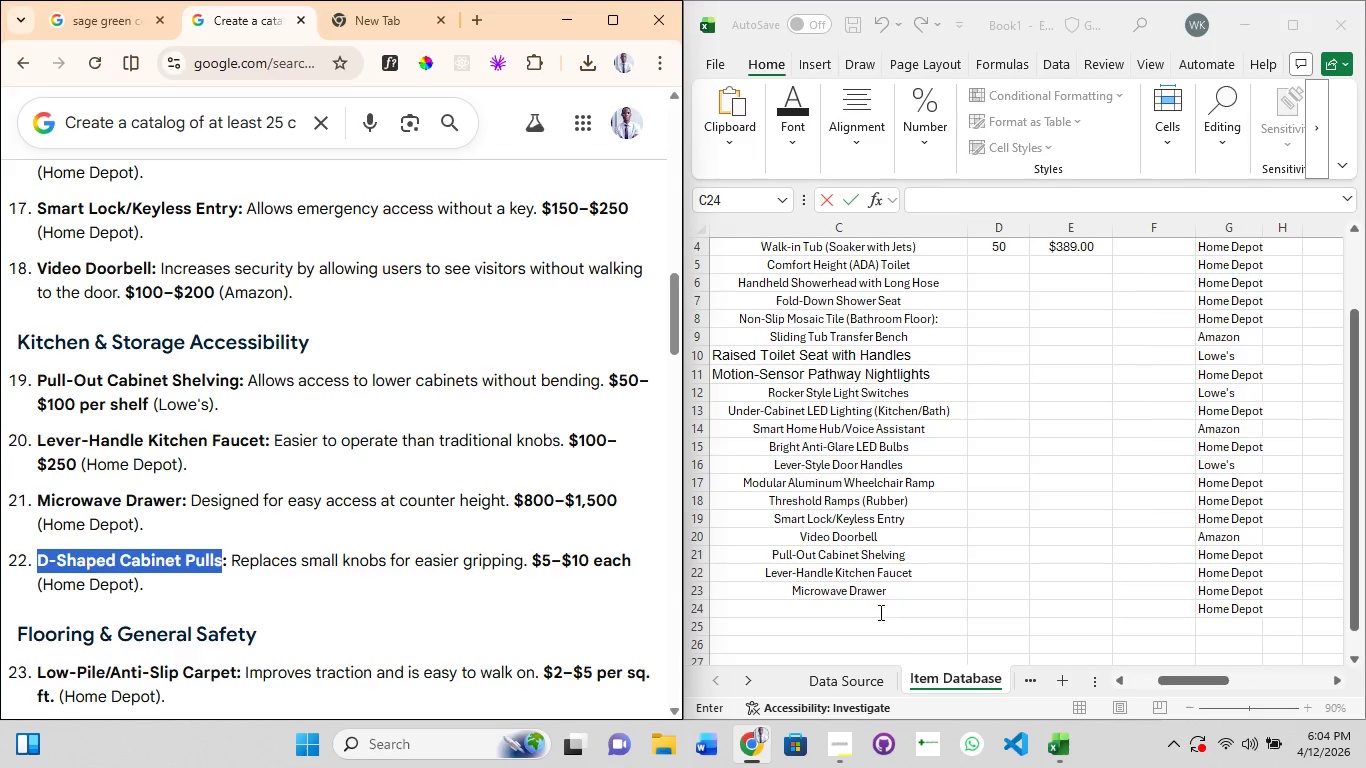 
left_click([872, 611])
 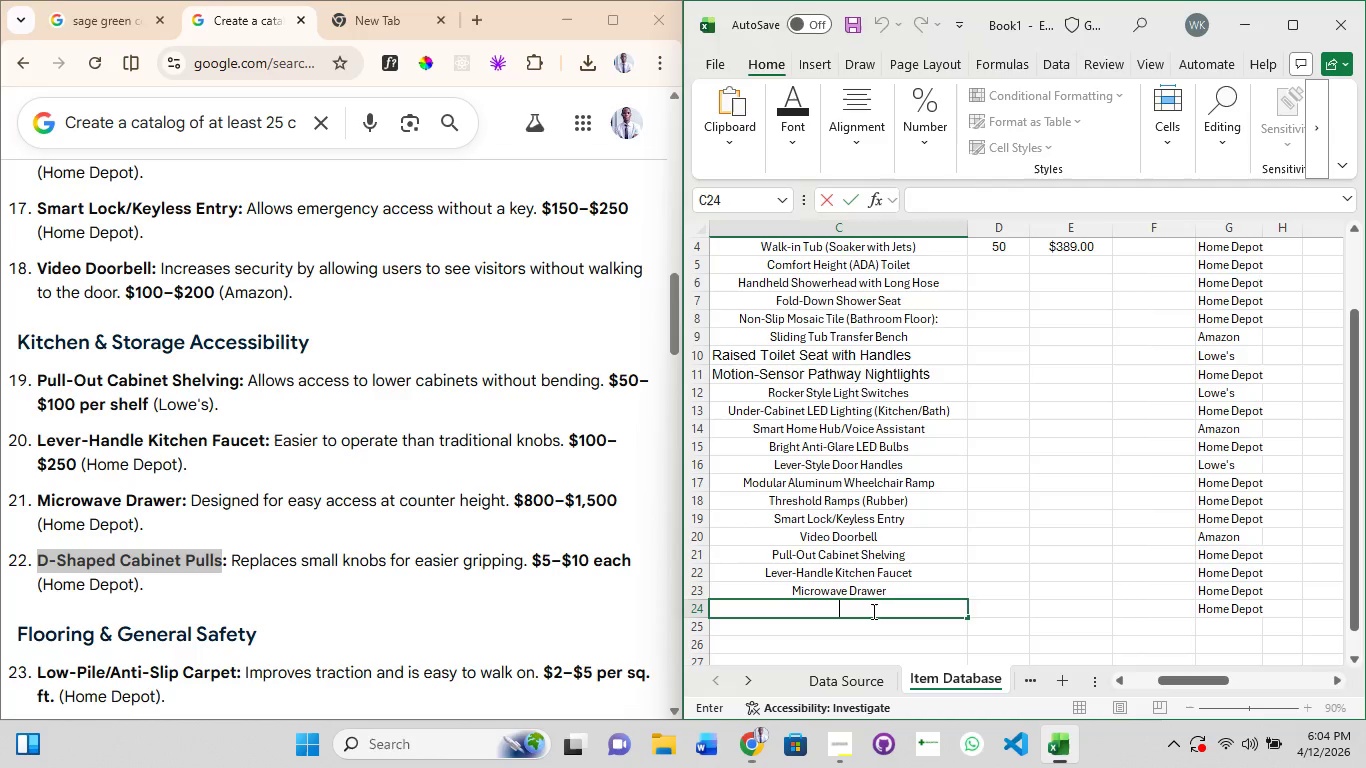 
left_click([872, 611])
 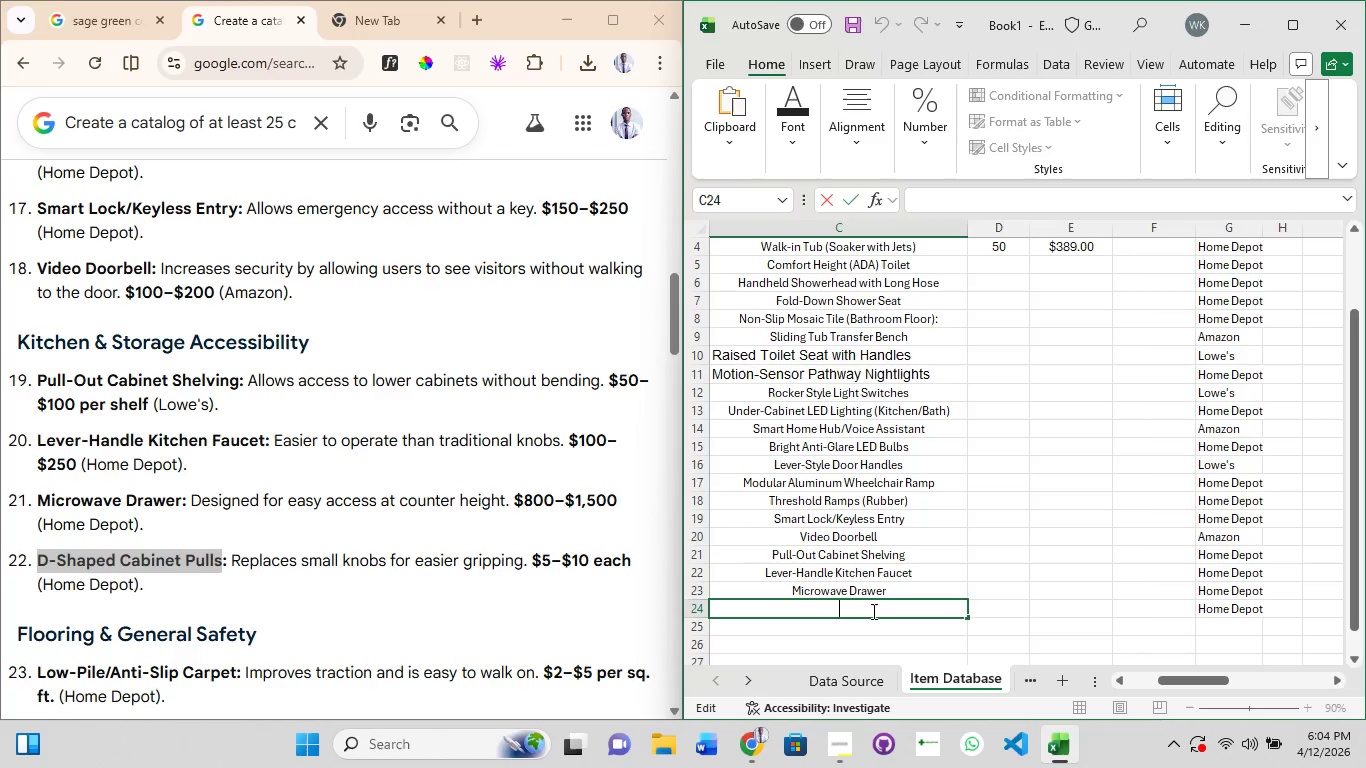 
key(Control+V)
 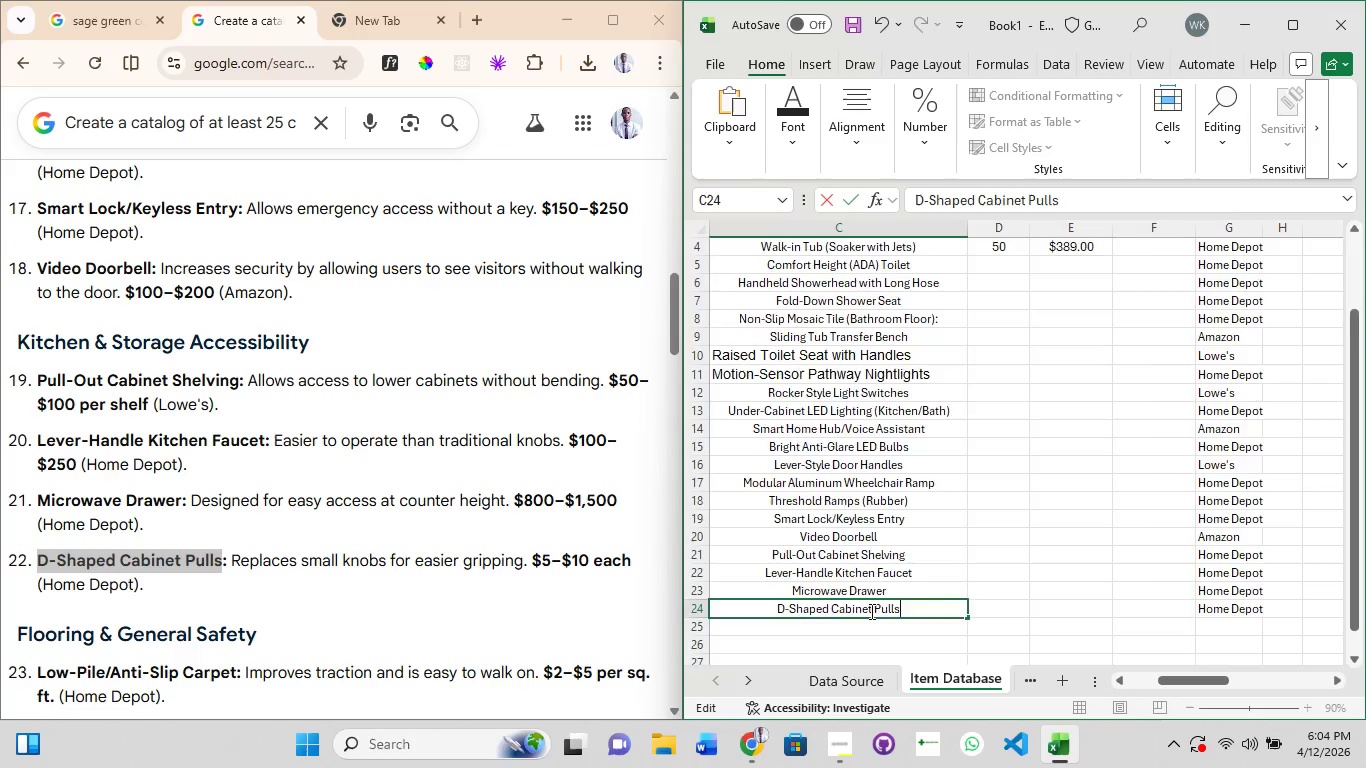 
scroll: coordinate [228, 607], scroll_direction: down, amount: 6.0
 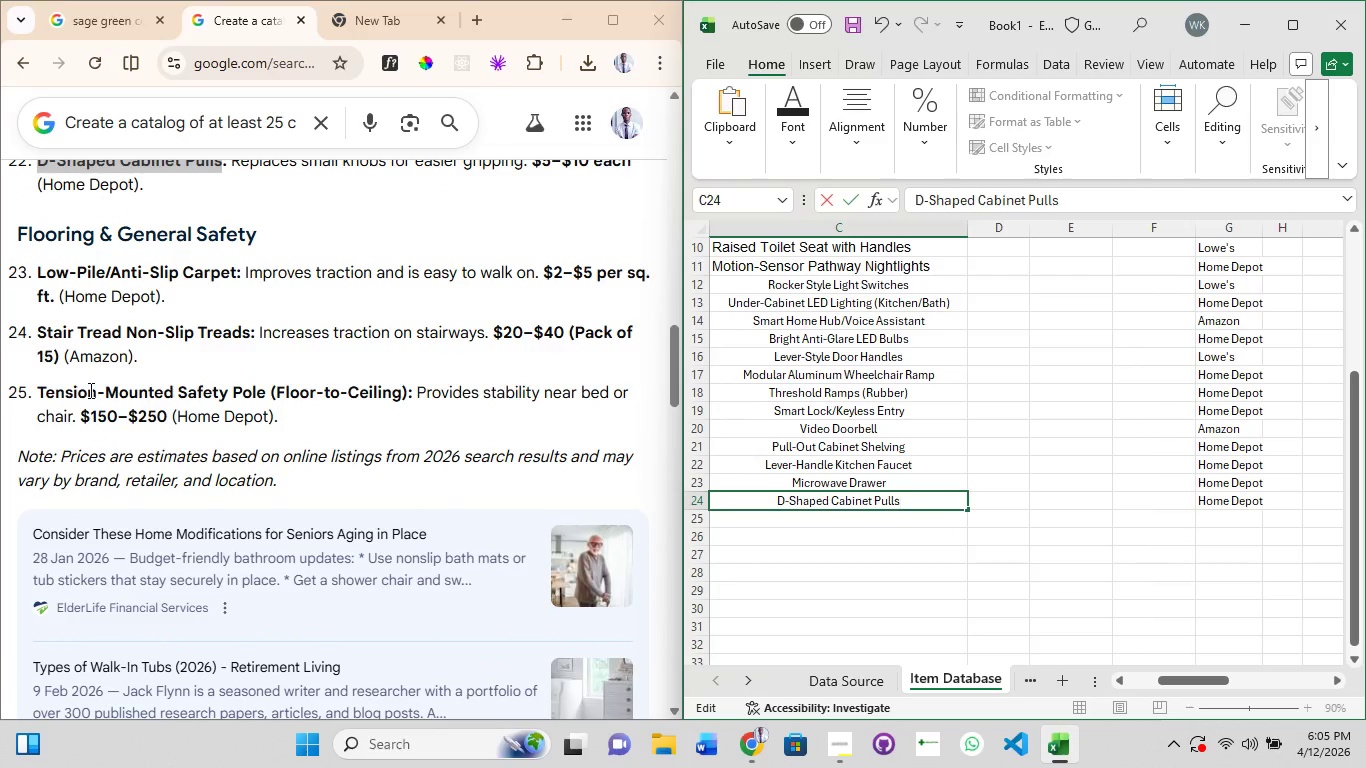 
scroll: coordinate [89, 397], scroll_direction: up, amount: 1.0
 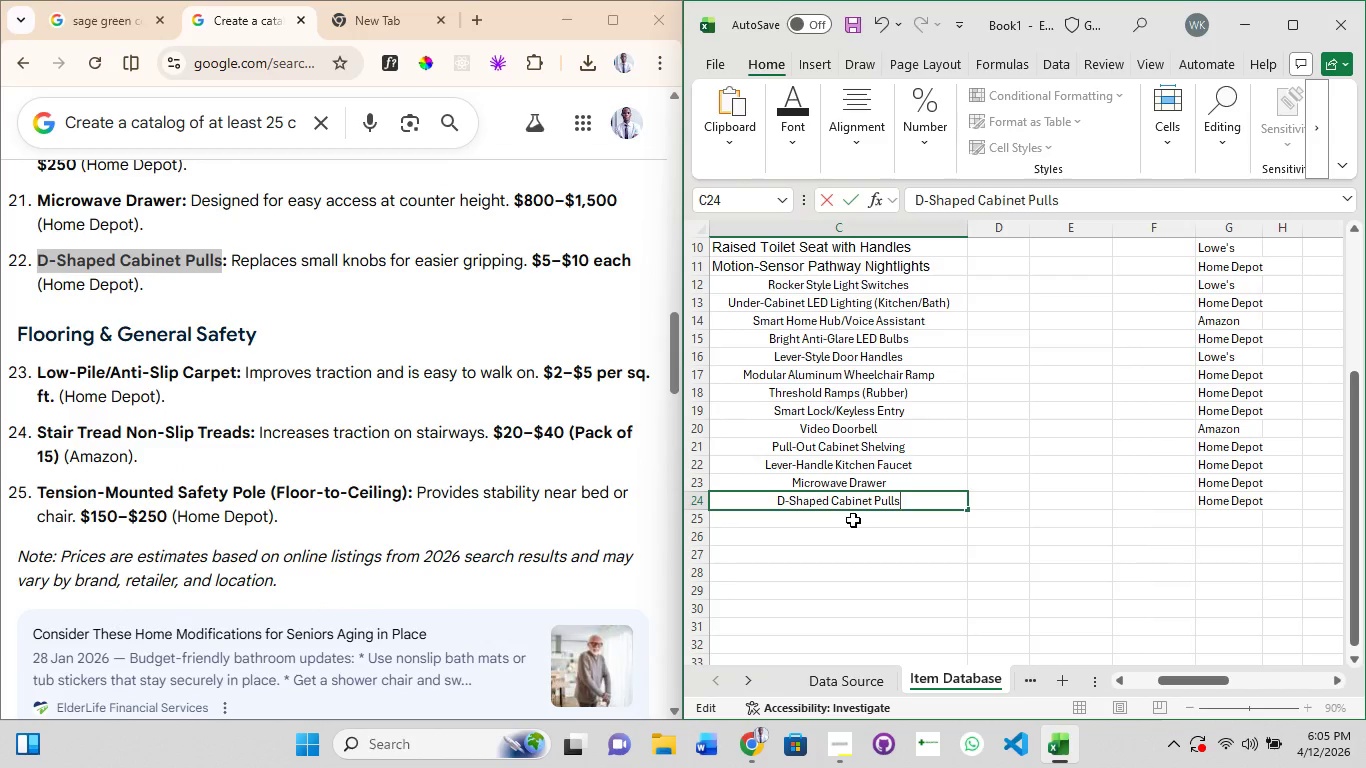 
left_click_drag(start_coordinate=[1176, 683], to_coordinate=[1023, 681])
 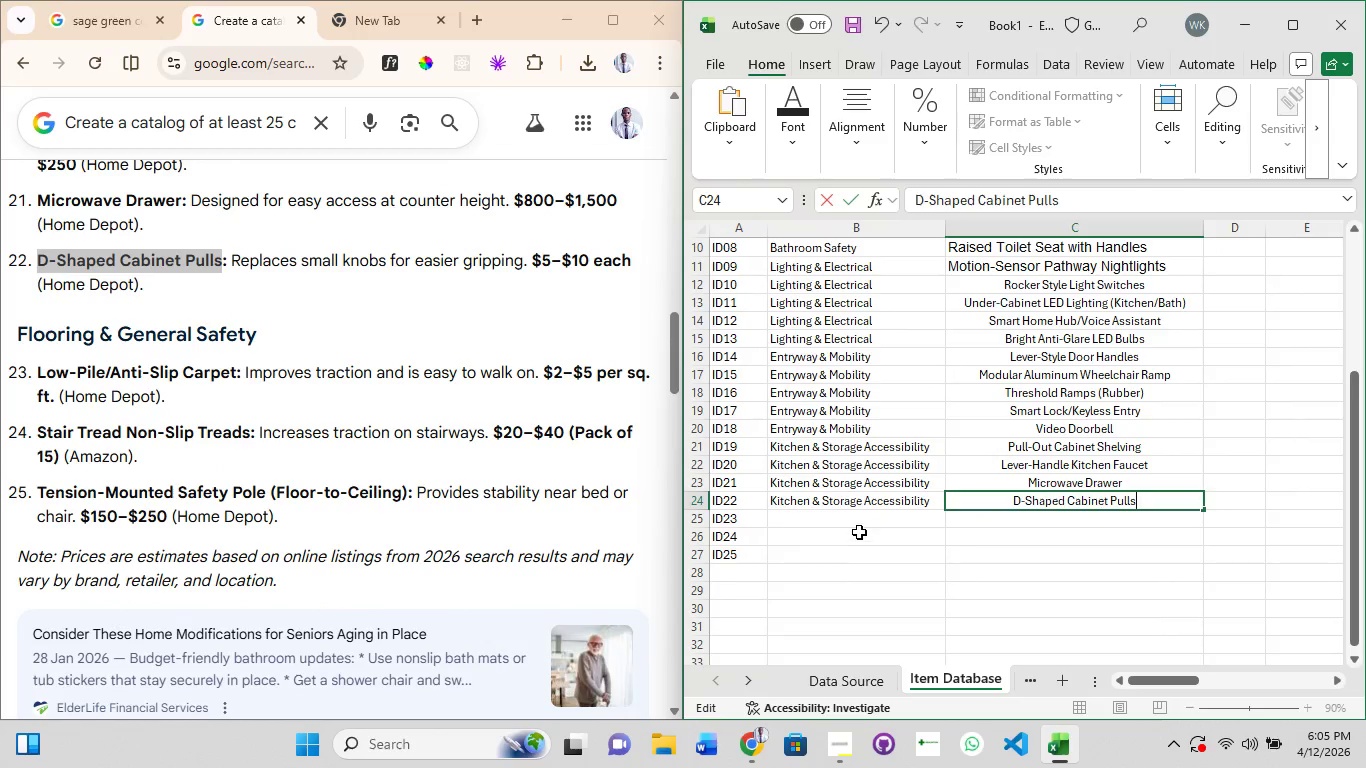 
left_click([855, 528])
 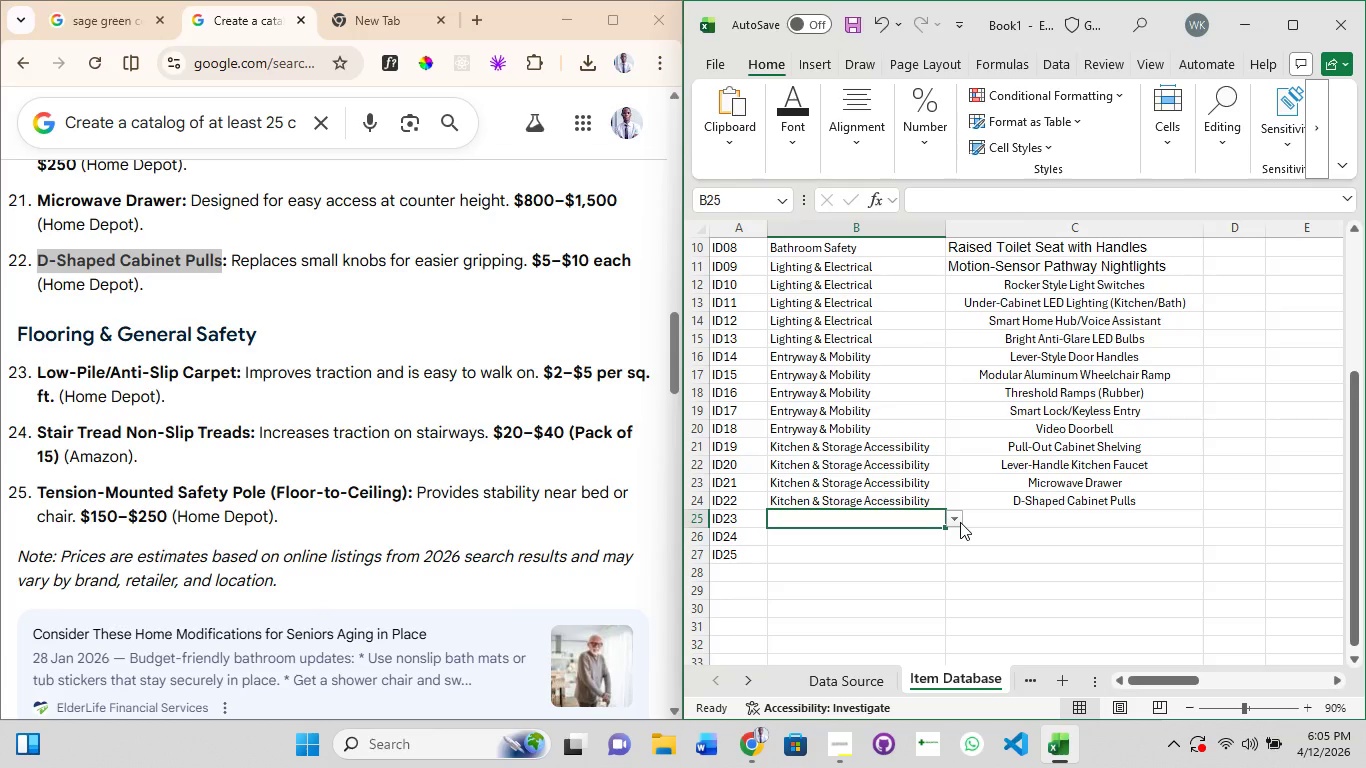 
left_click([960, 522])
 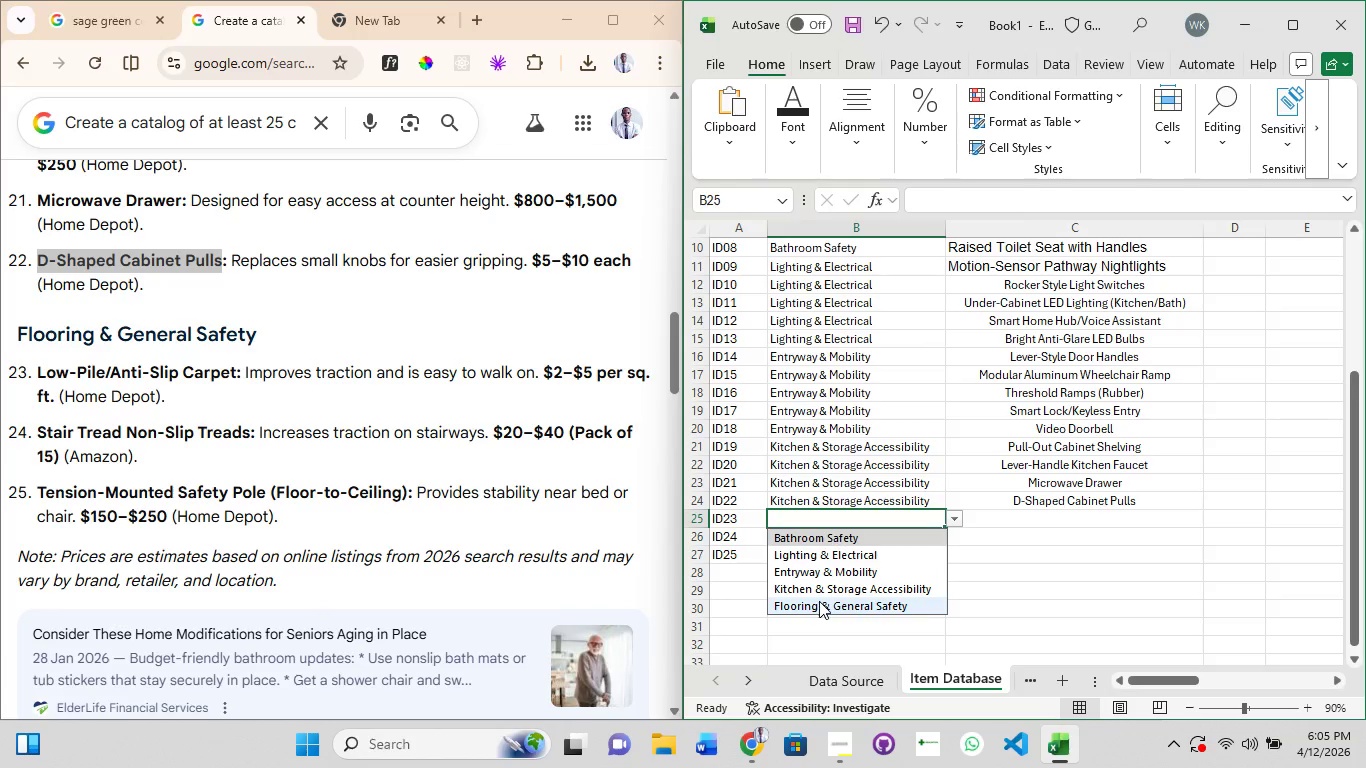 
left_click([819, 601])
 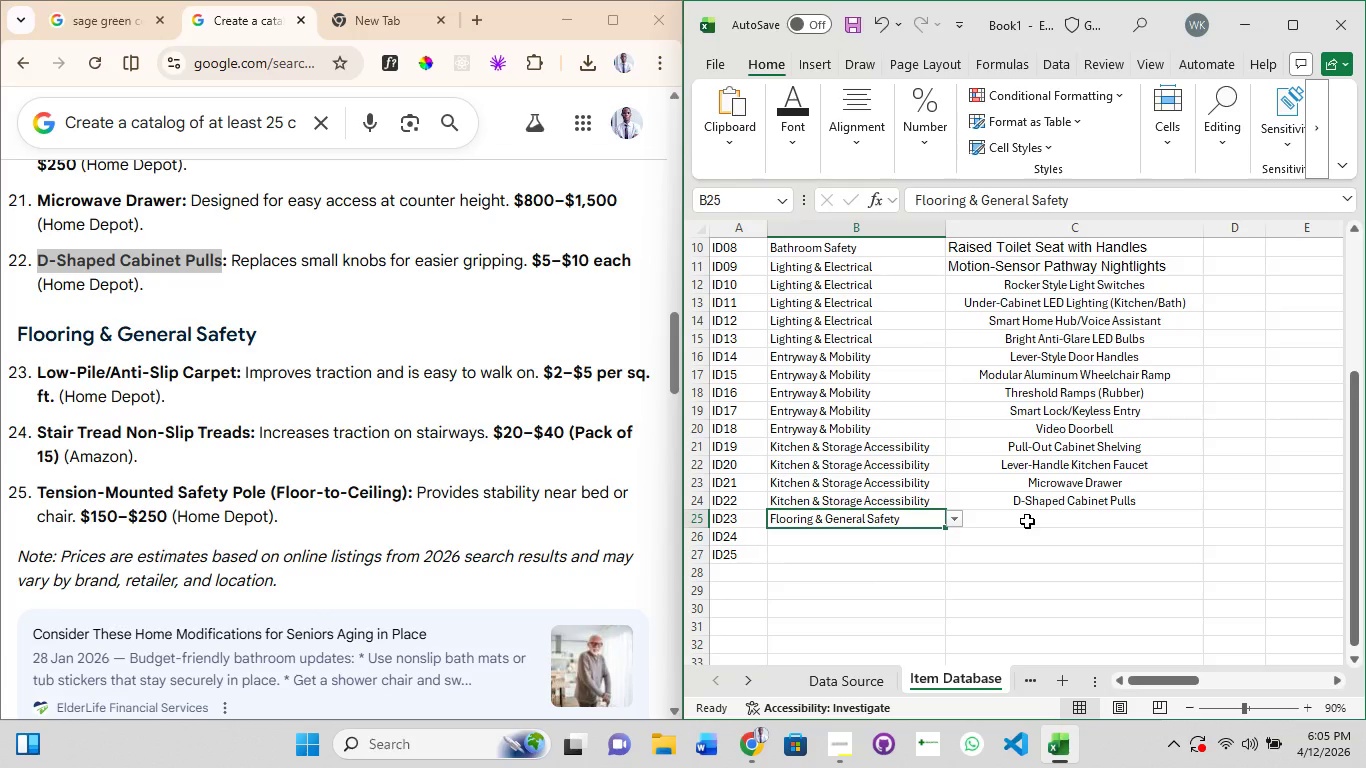 
left_click([1027, 521])
 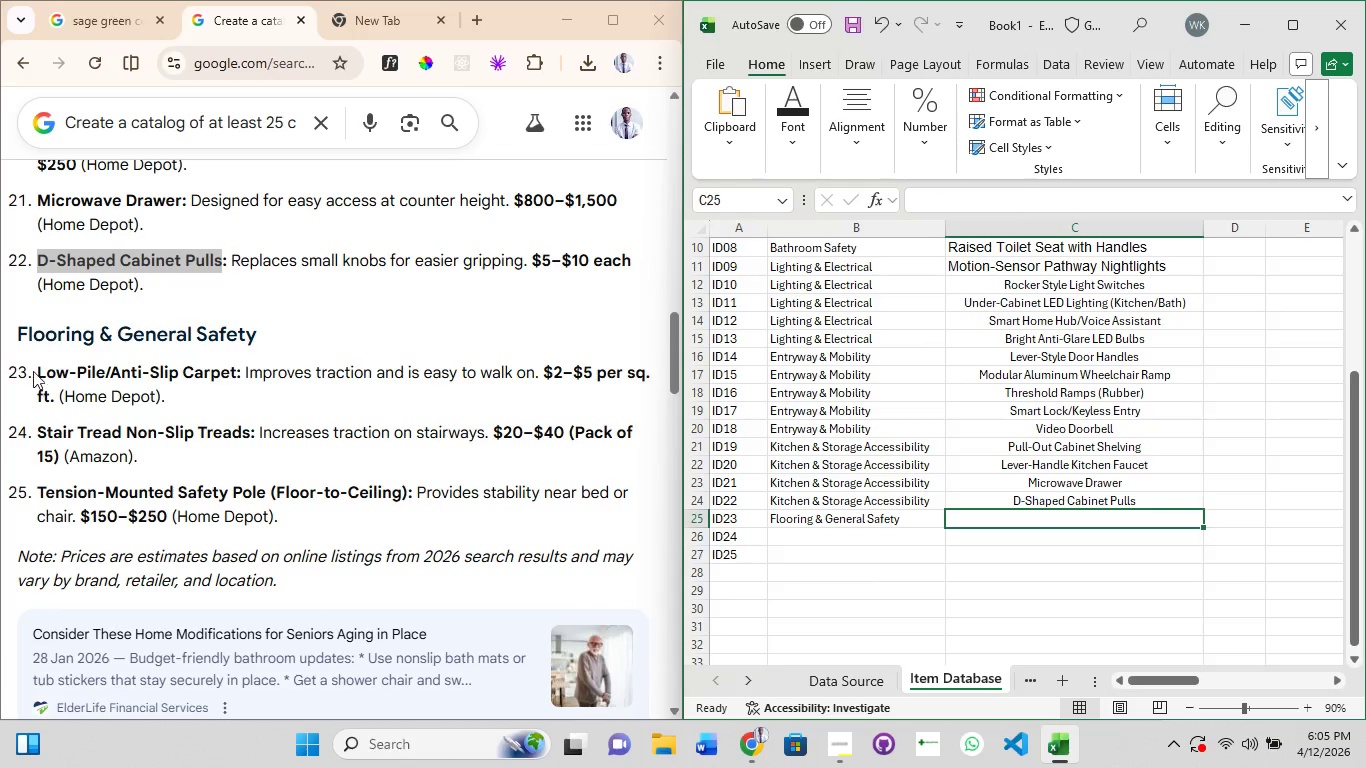 
left_click_drag(start_coordinate=[31, 365], to_coordinate=[239, 370])
 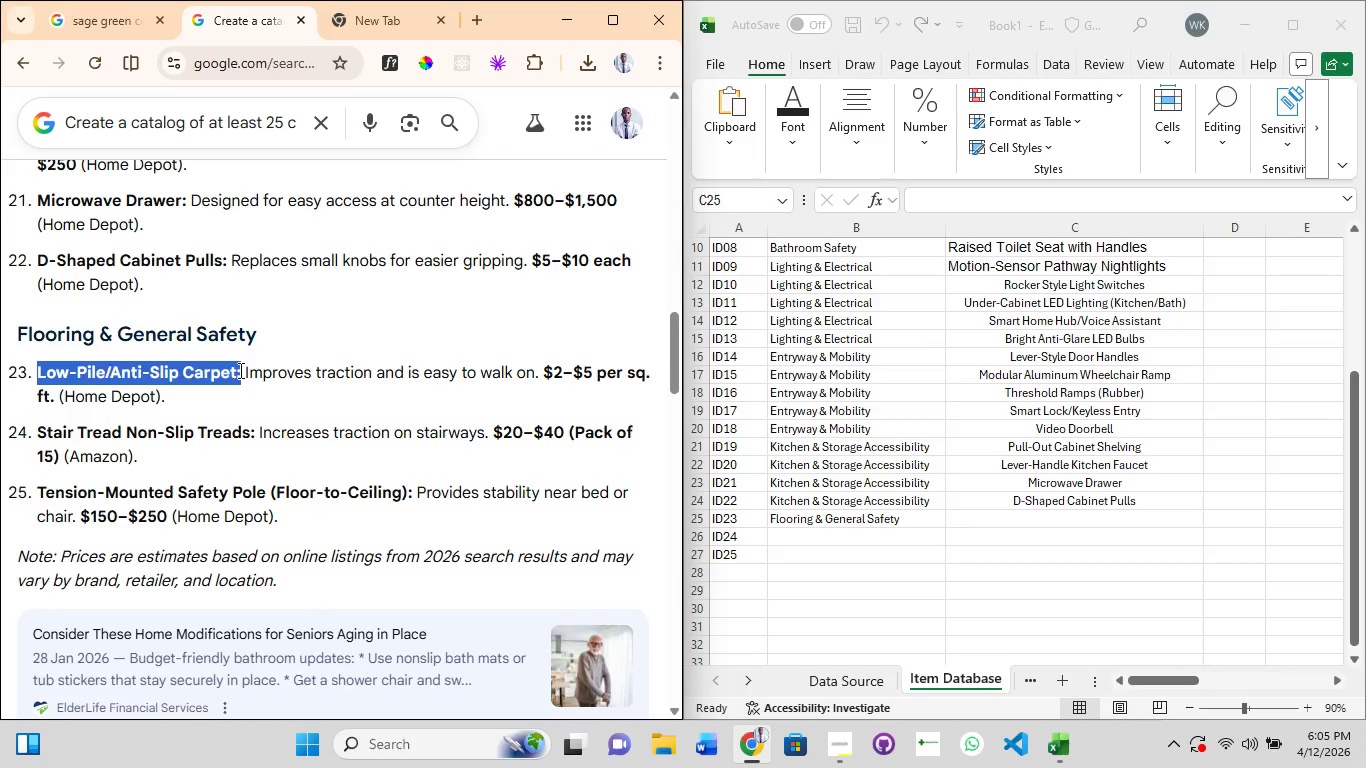 
key(Control+C)
 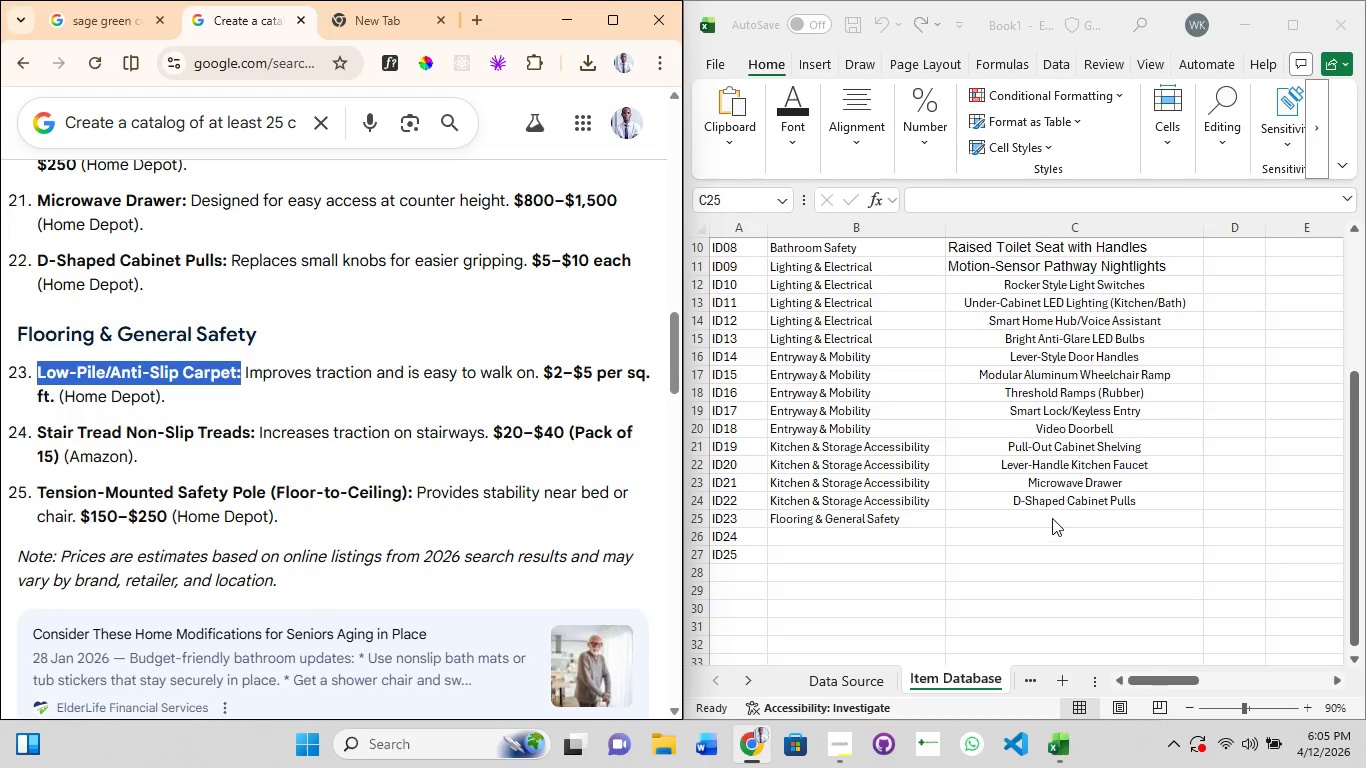 
double_click([1052, 517])
 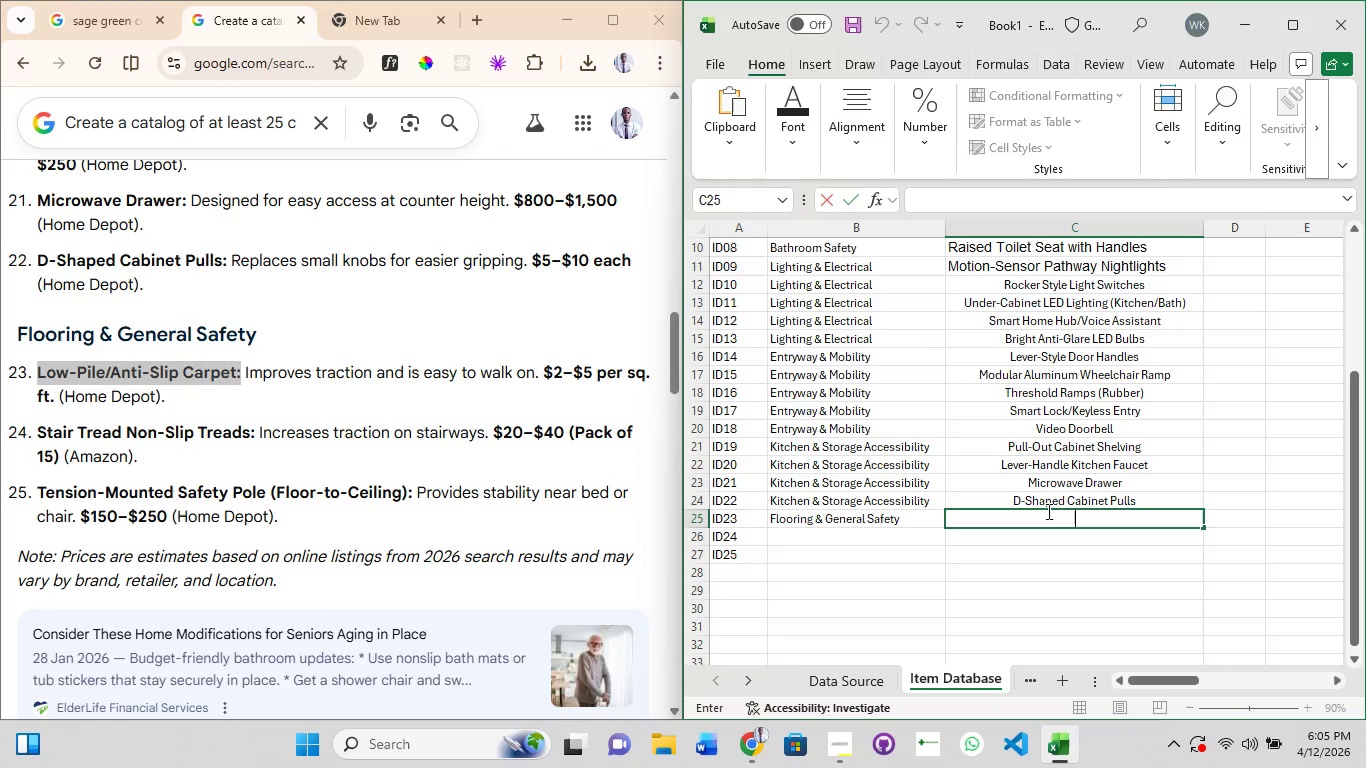 
key(Control+V)
 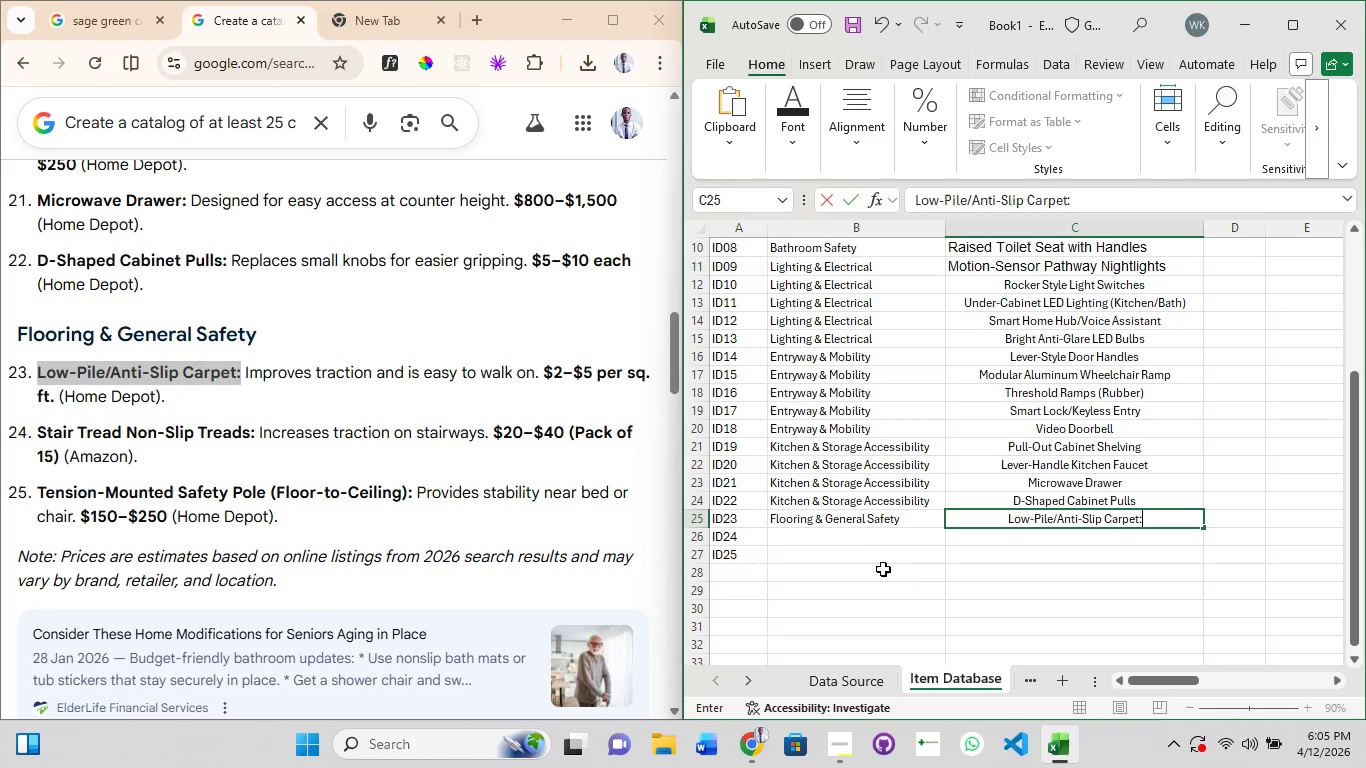 
left_click([876, 529])
 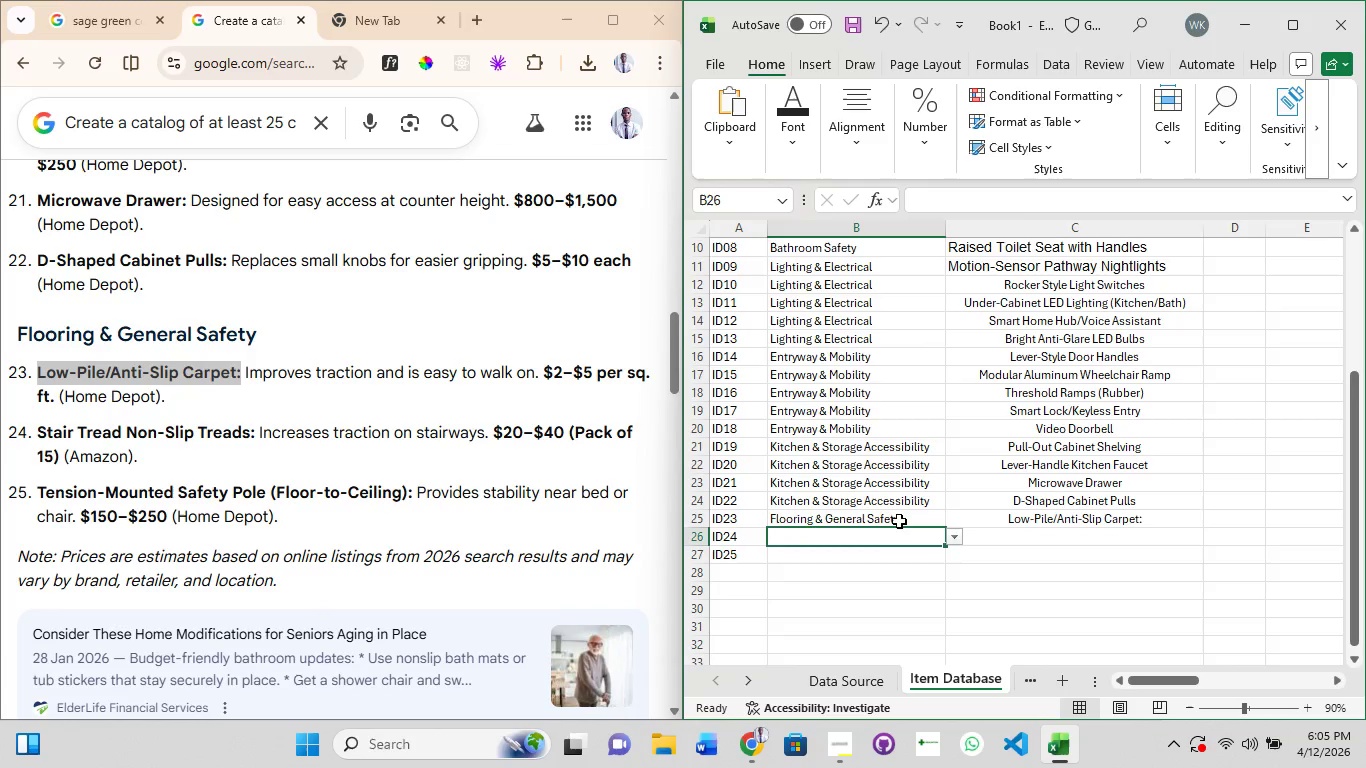 
left_click([899, 521])
 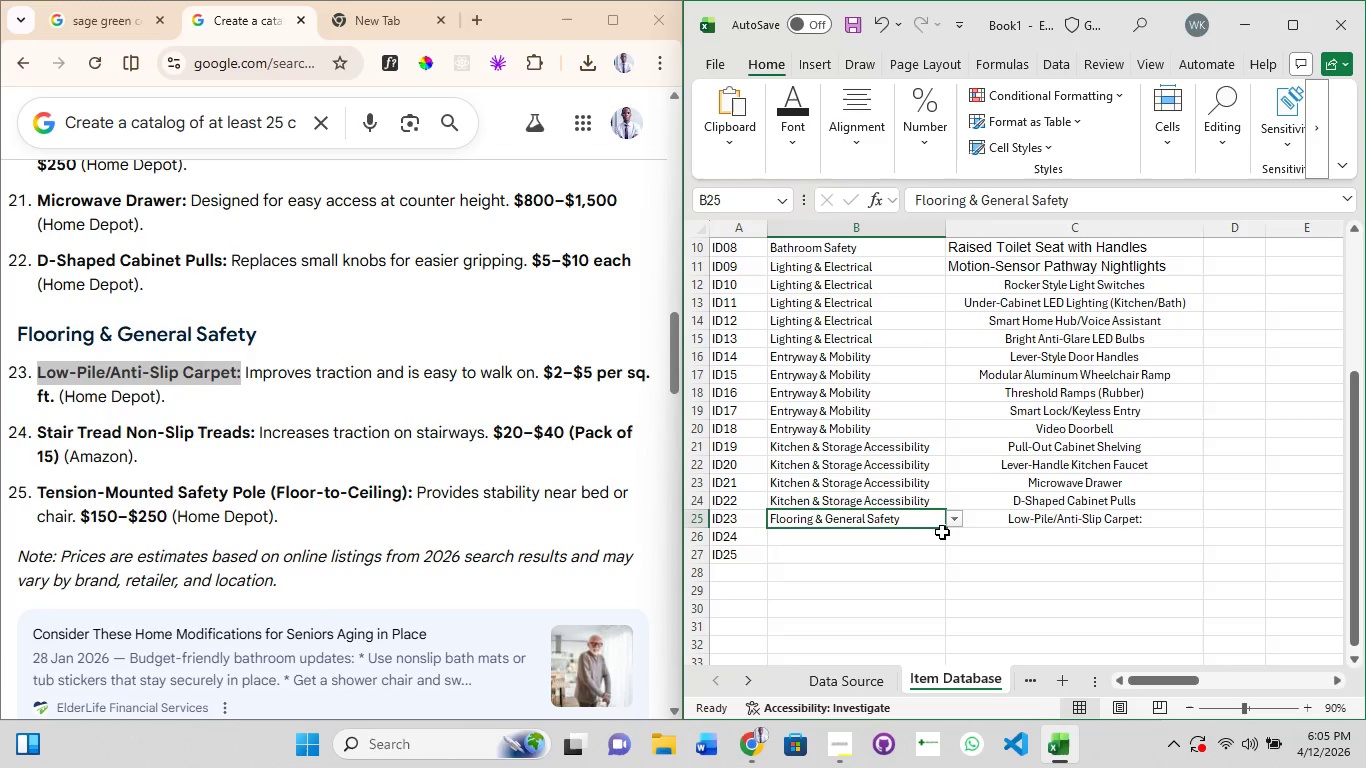 
left_click_drag(start_coordinate=[945, 531], to_coordinate=[947, 561])
 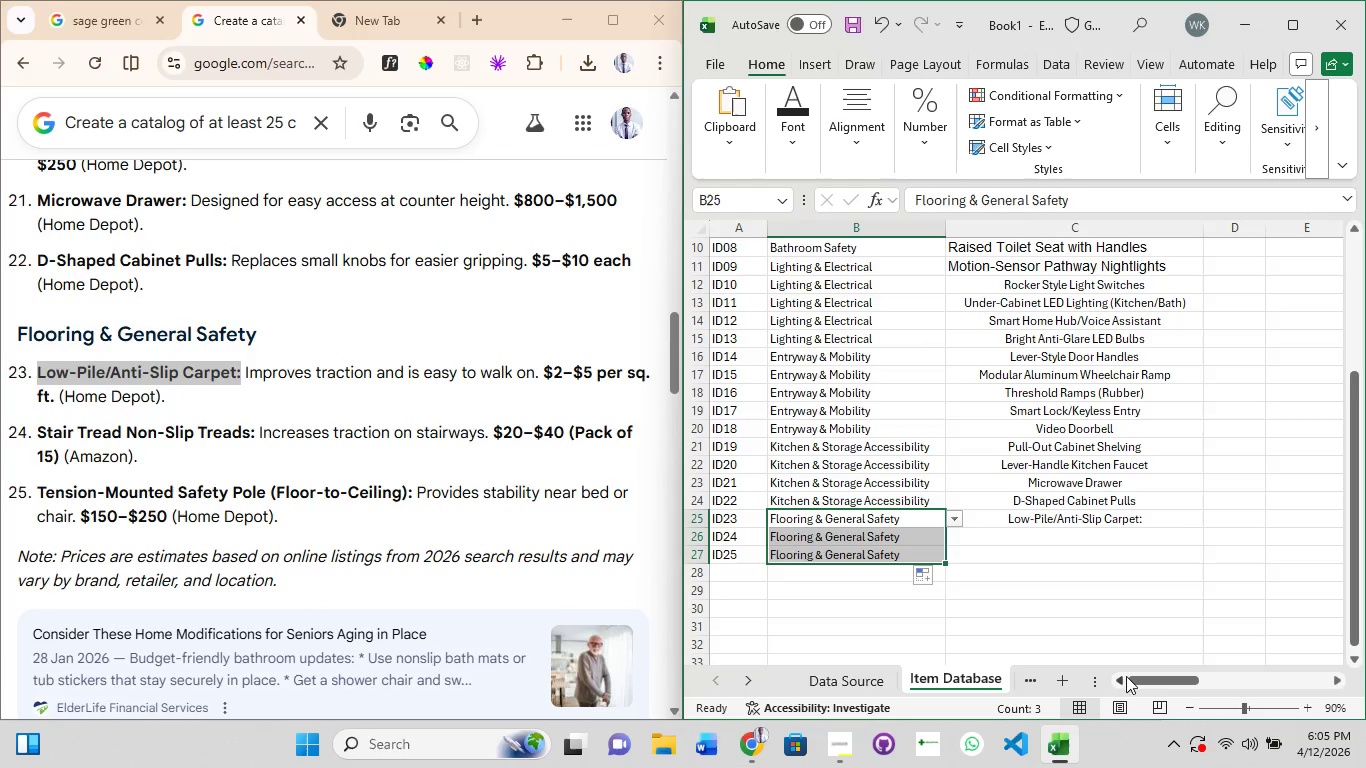 
left_click_drag(start_coordinate=[1147, 684], to_coordinate=[1172, 679])
 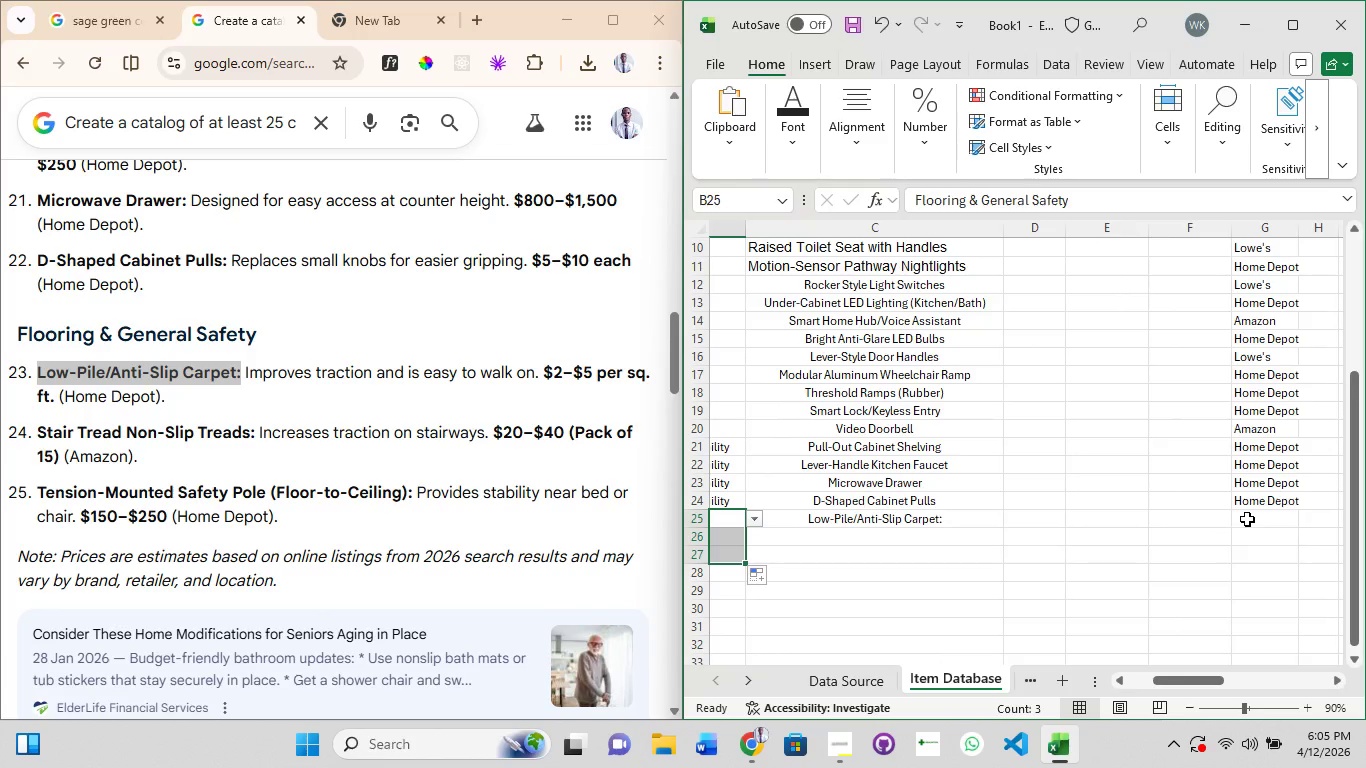 
left_click([1248, 518])
 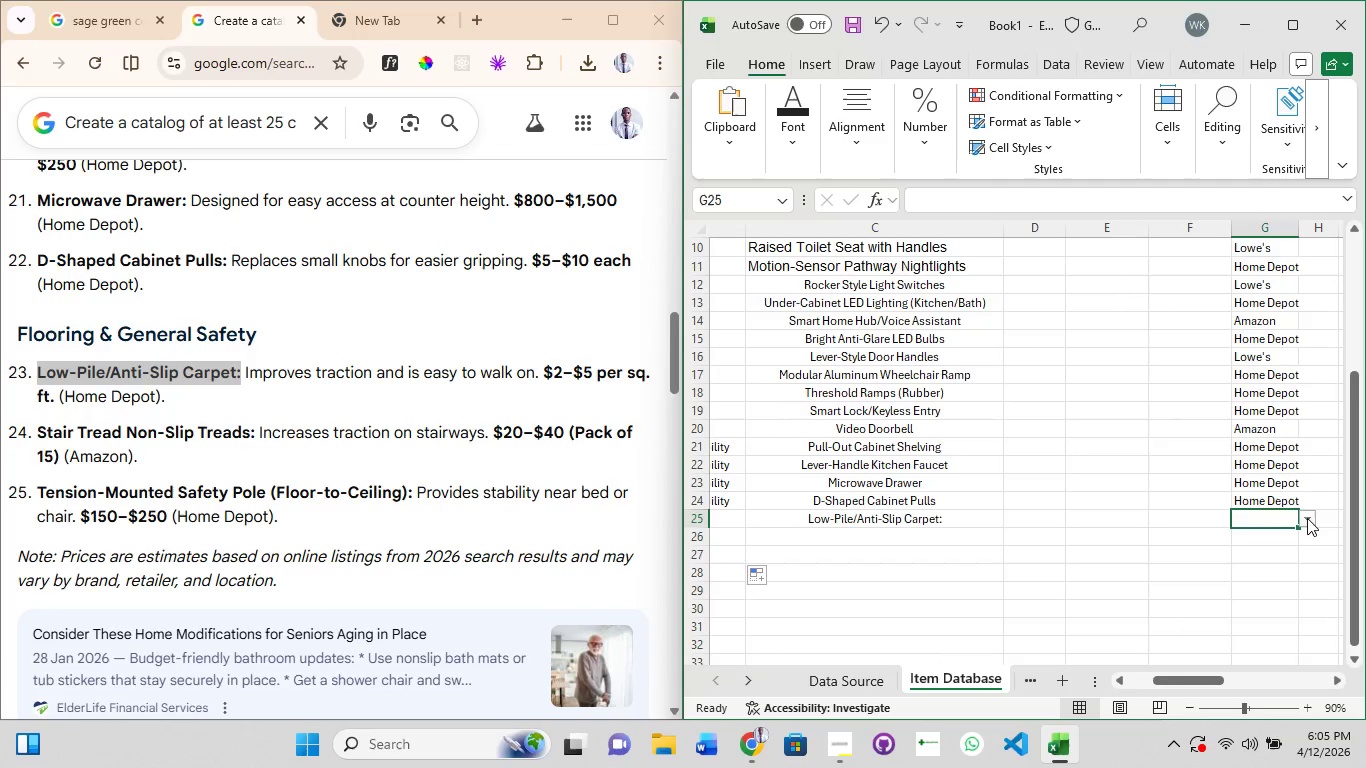 
left_click([1307, 518])
 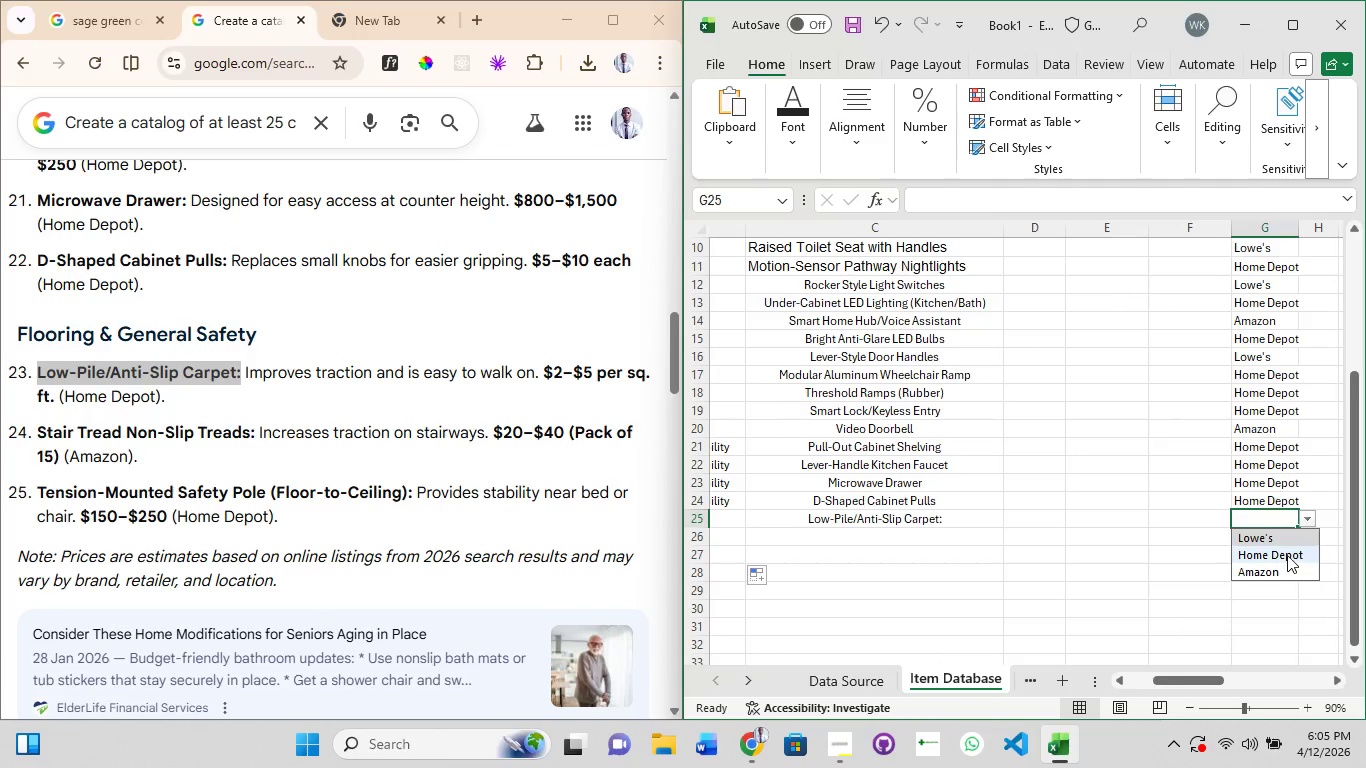 
left_click([1287, 555])
 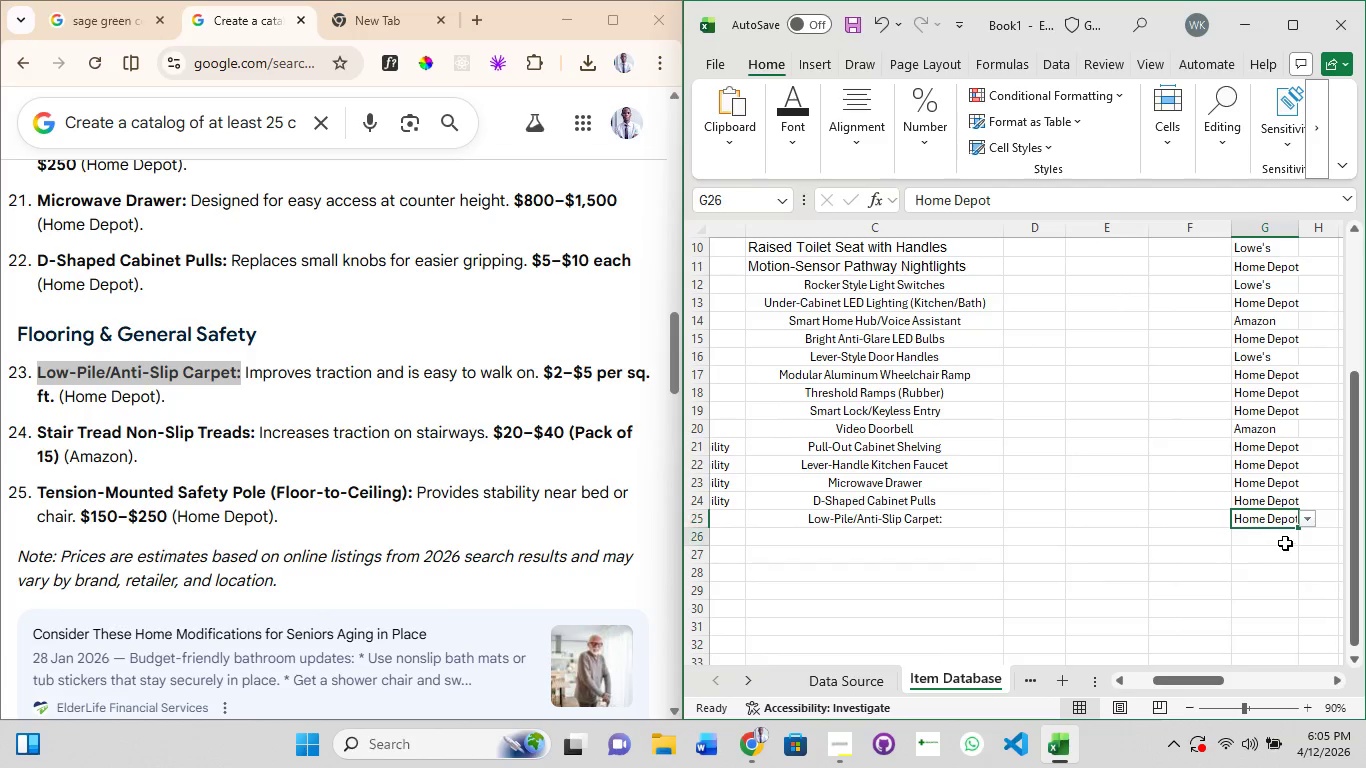 
left_click([1285, 543])
 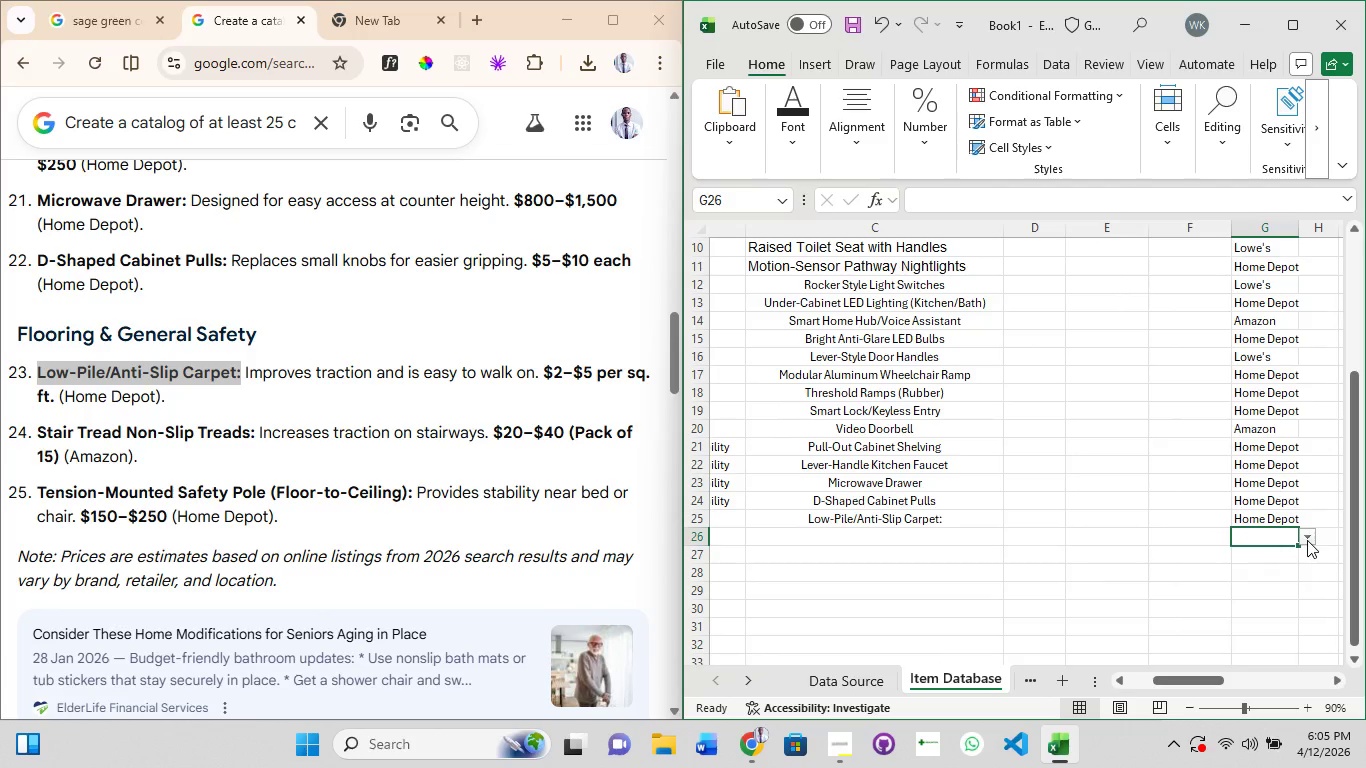 
left_click([1307, 540])
 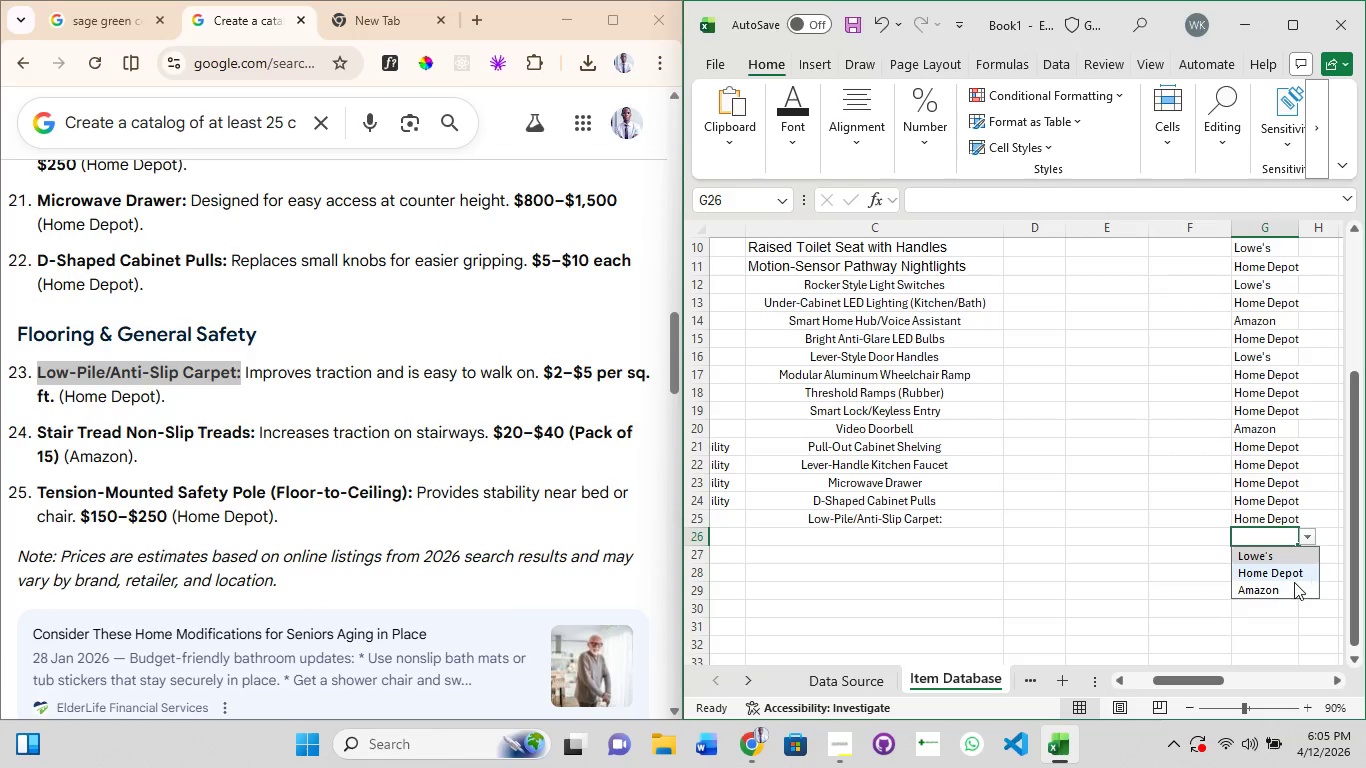 
left_click([1293, 585])
 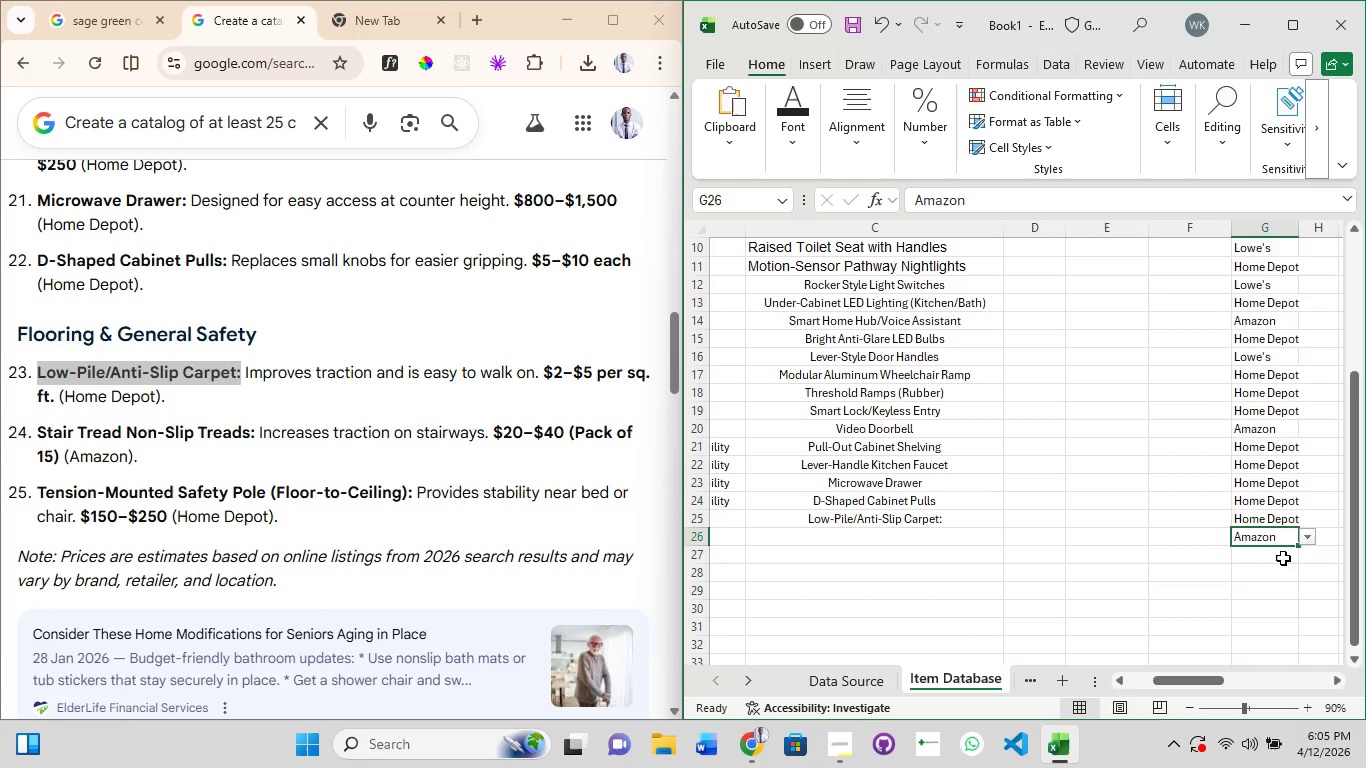 
left_click([1277, 559])
 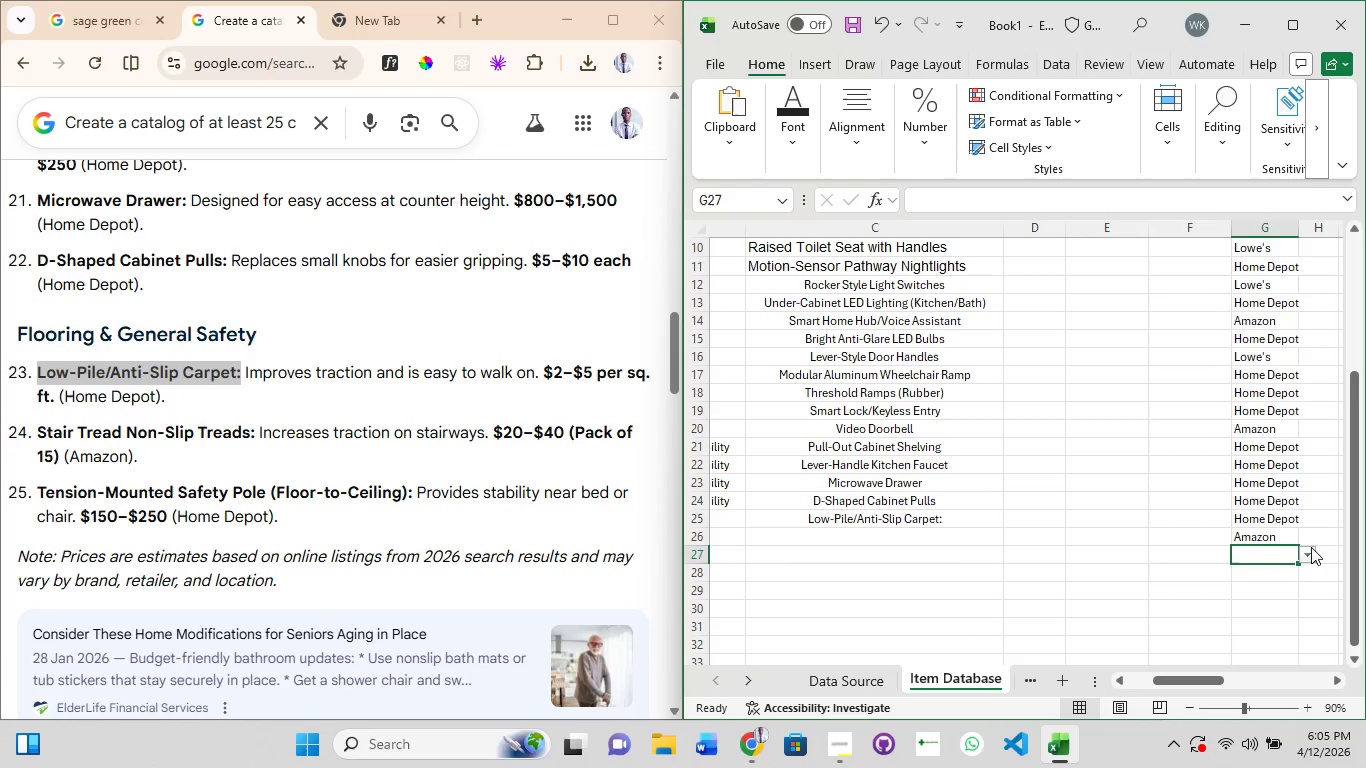 
left_click([1309, 548])
 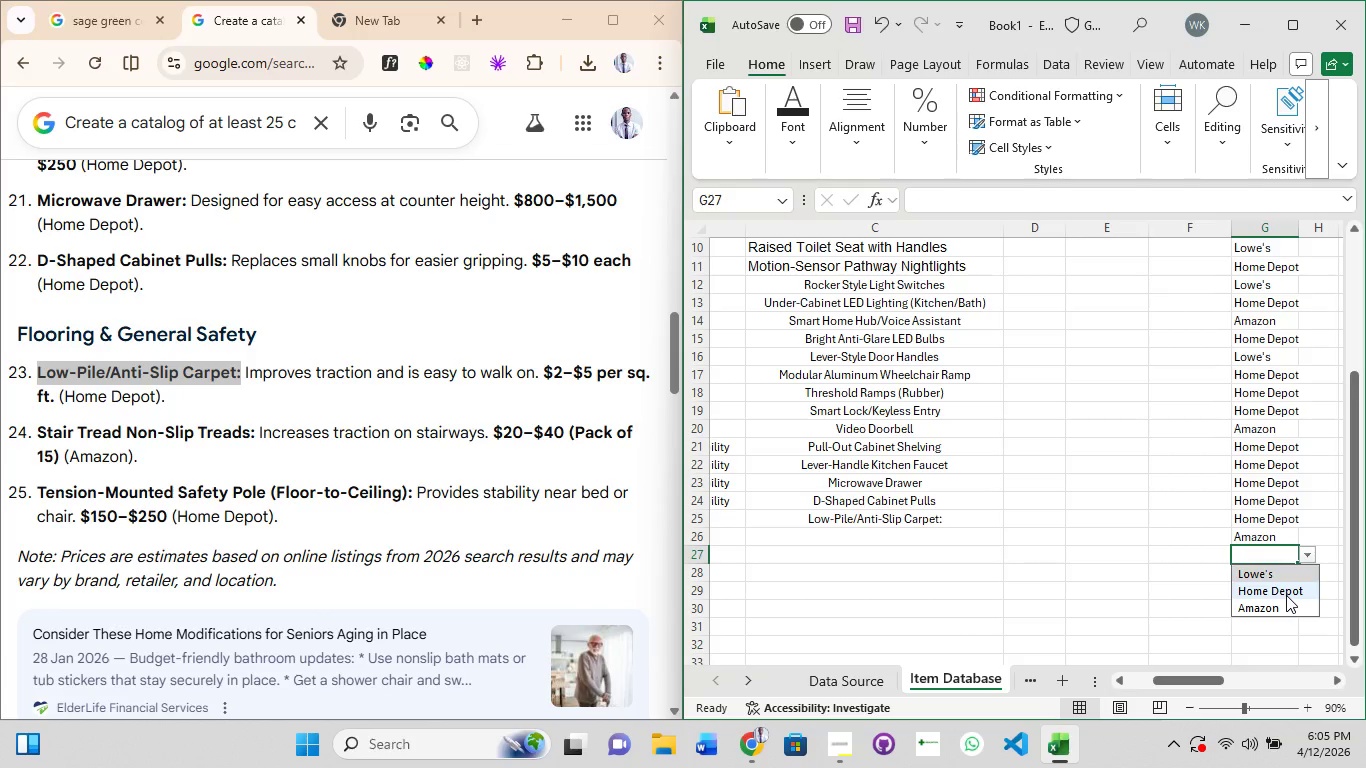 
left_click([1286, 595])
 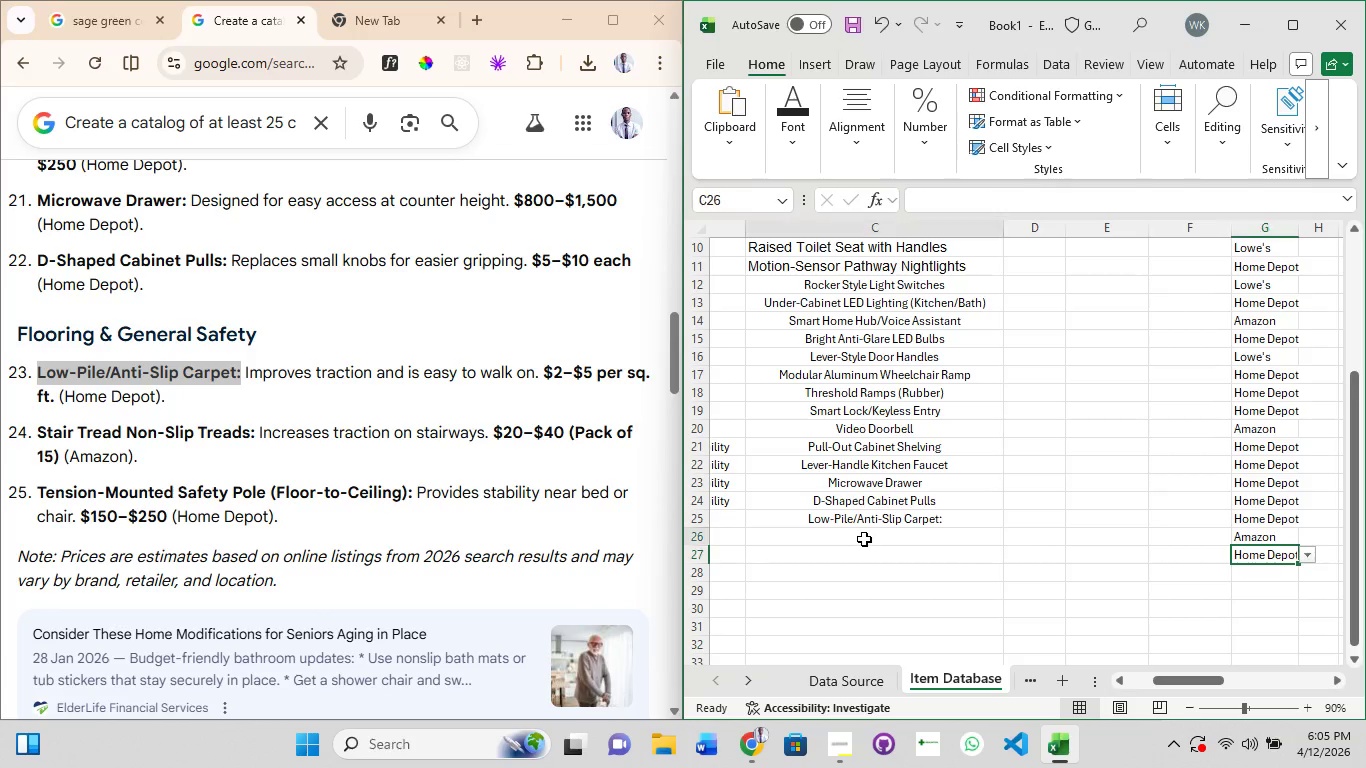 
double_click([864, 539])
 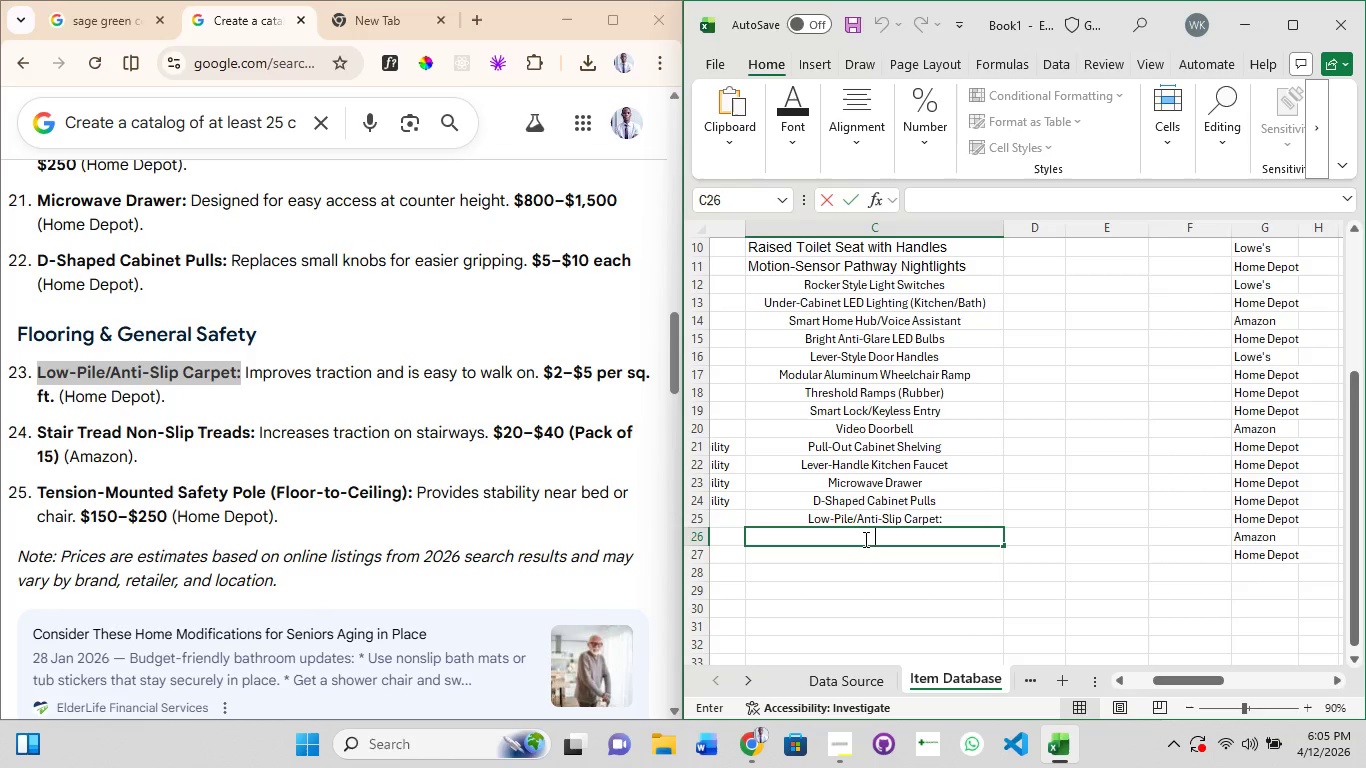 
left_click([864, 539])
 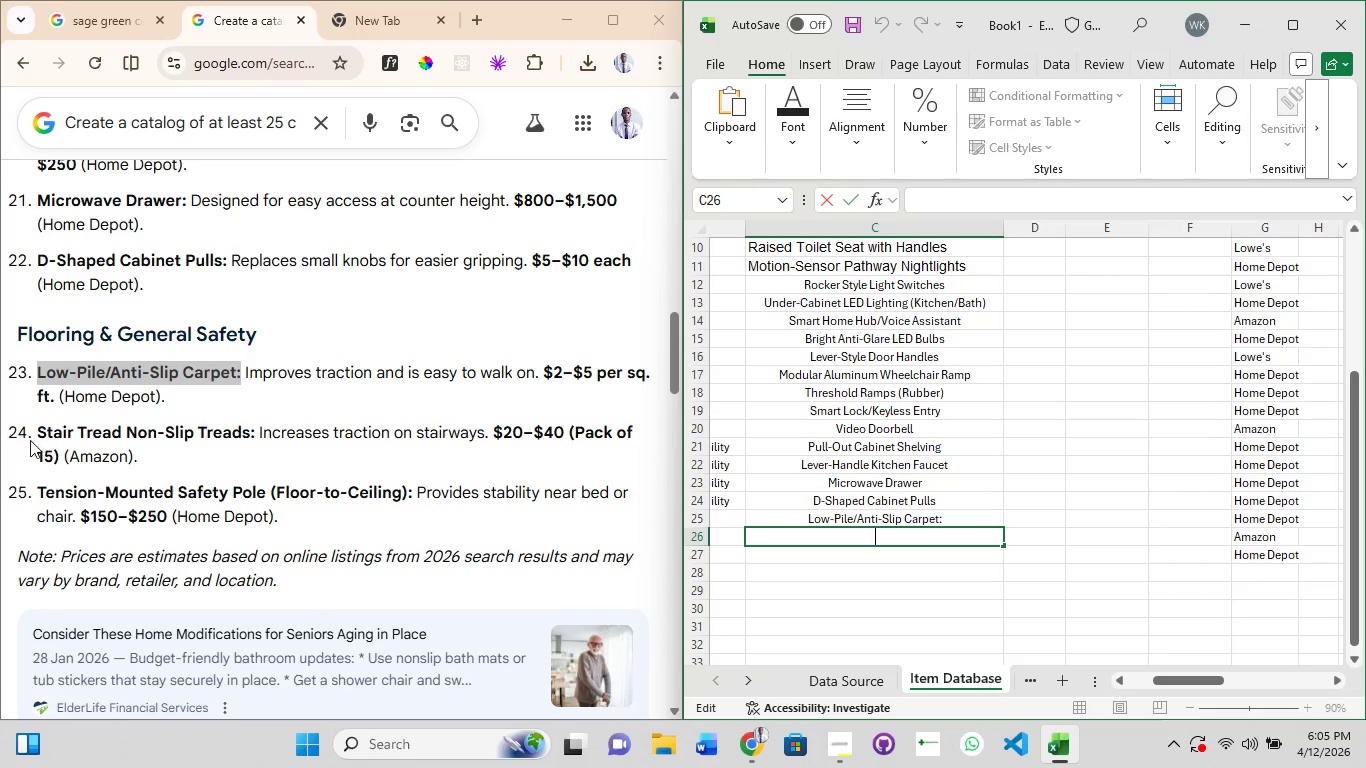 
left_click_drag(start_coordinate=[36, 437], to_coordinate=[247, 439])
 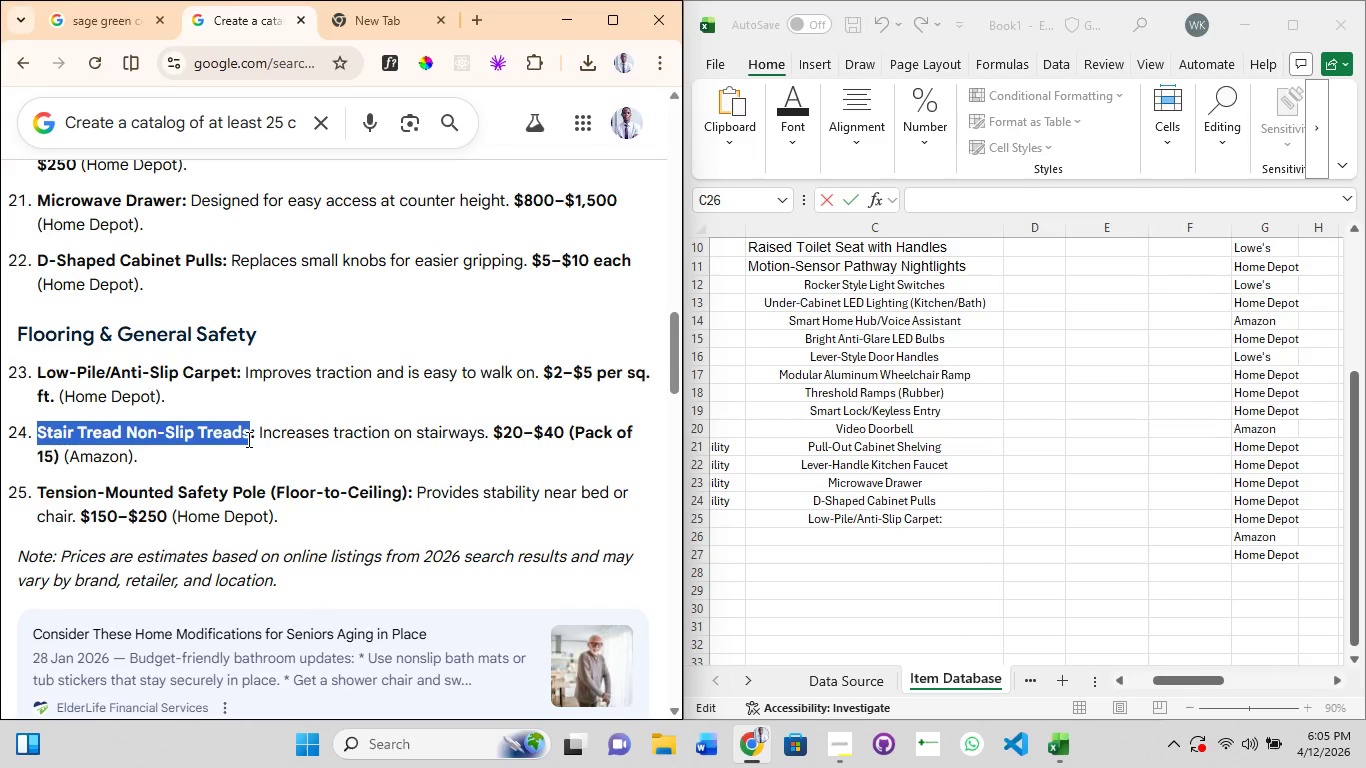 
key(Control+C)
 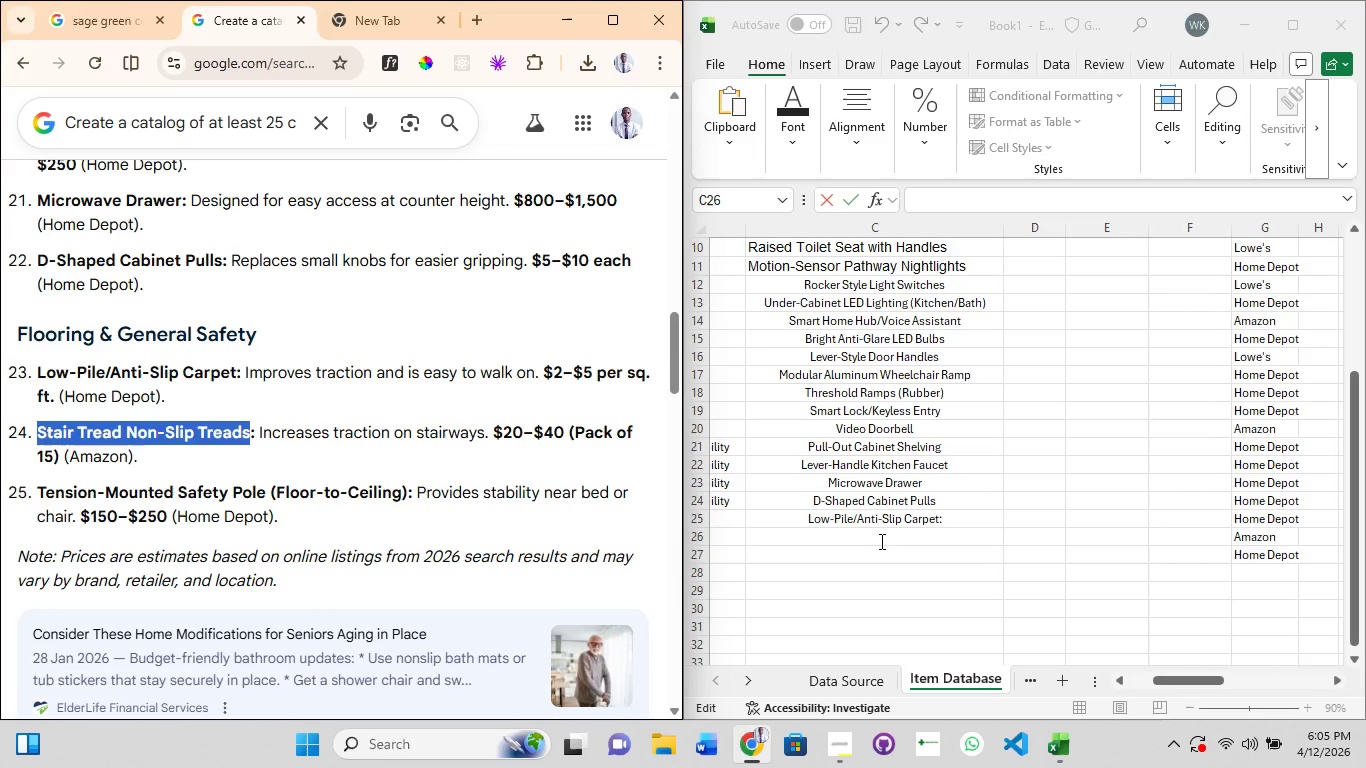 
left_click([880, 541])
 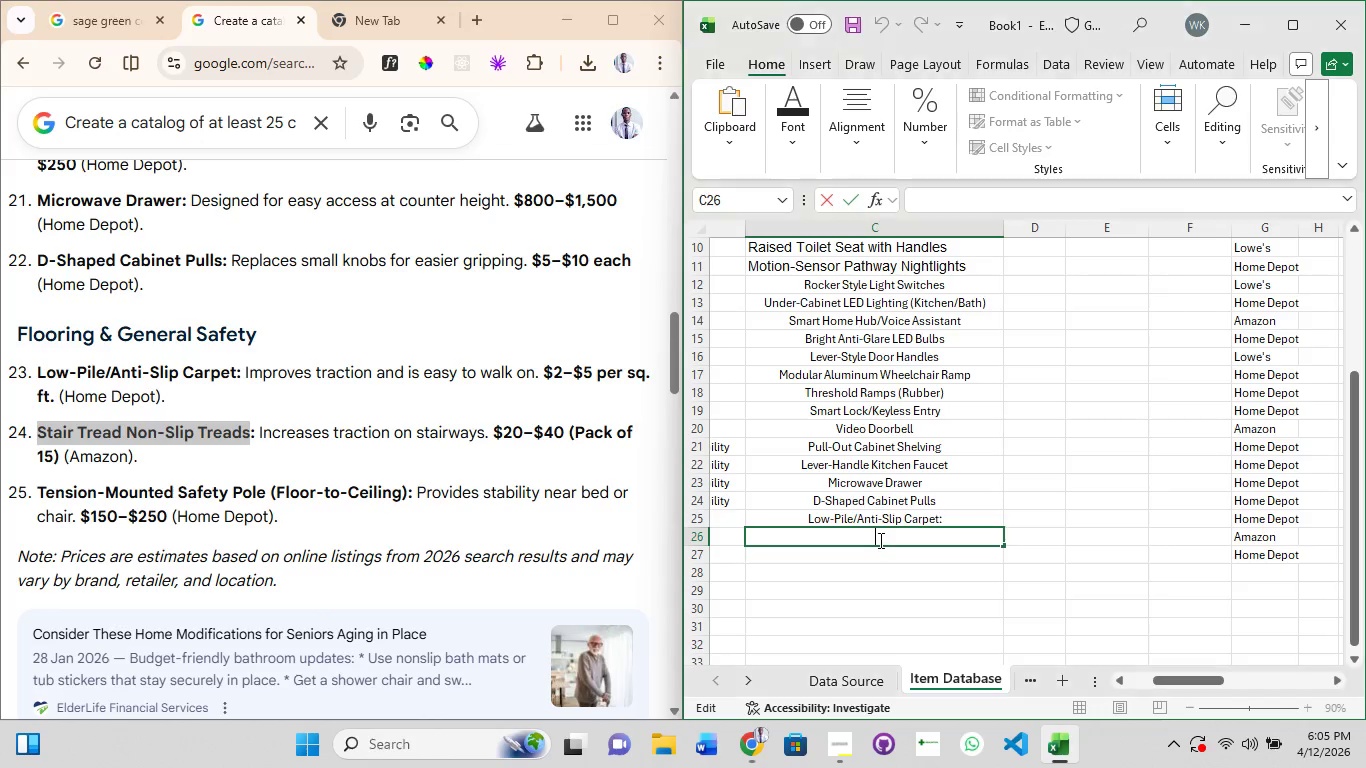 
key(Control+ControlLeft)
 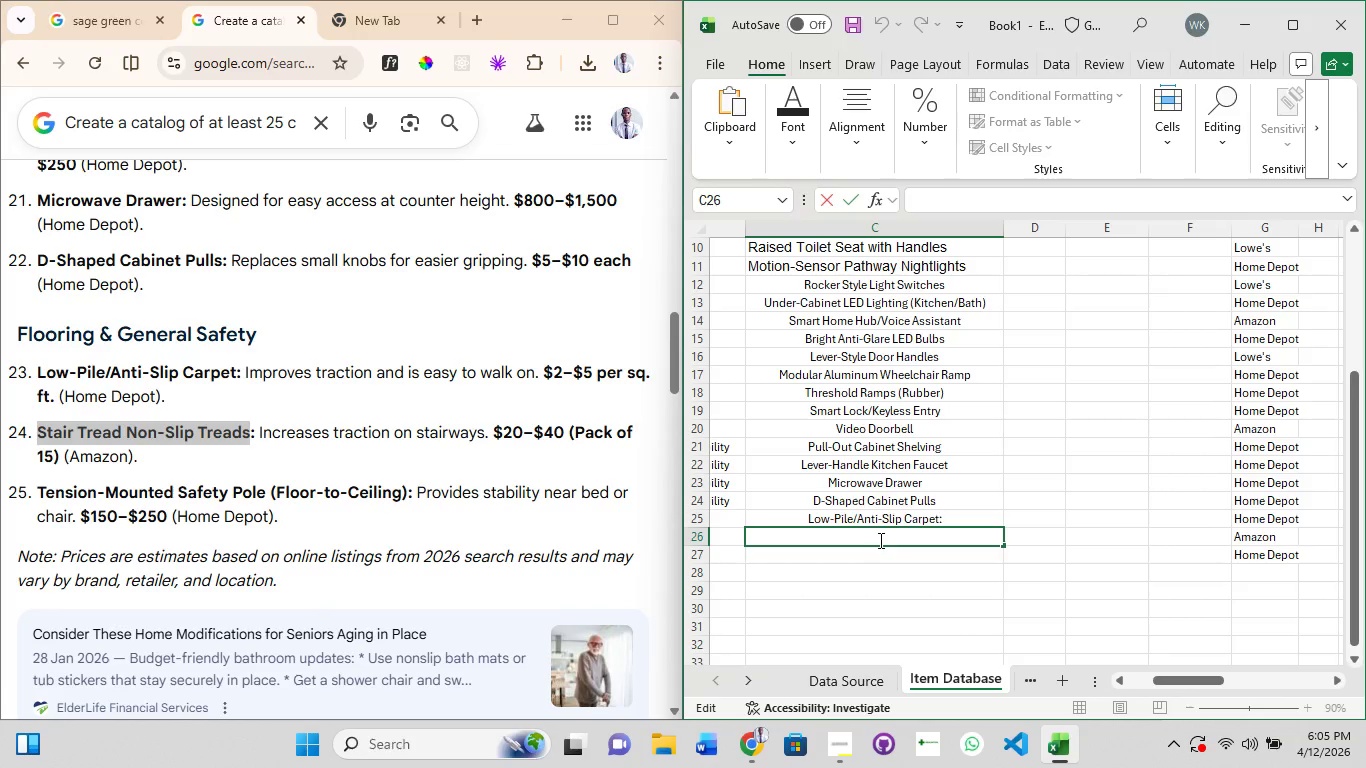 
left_click([879, 540])
 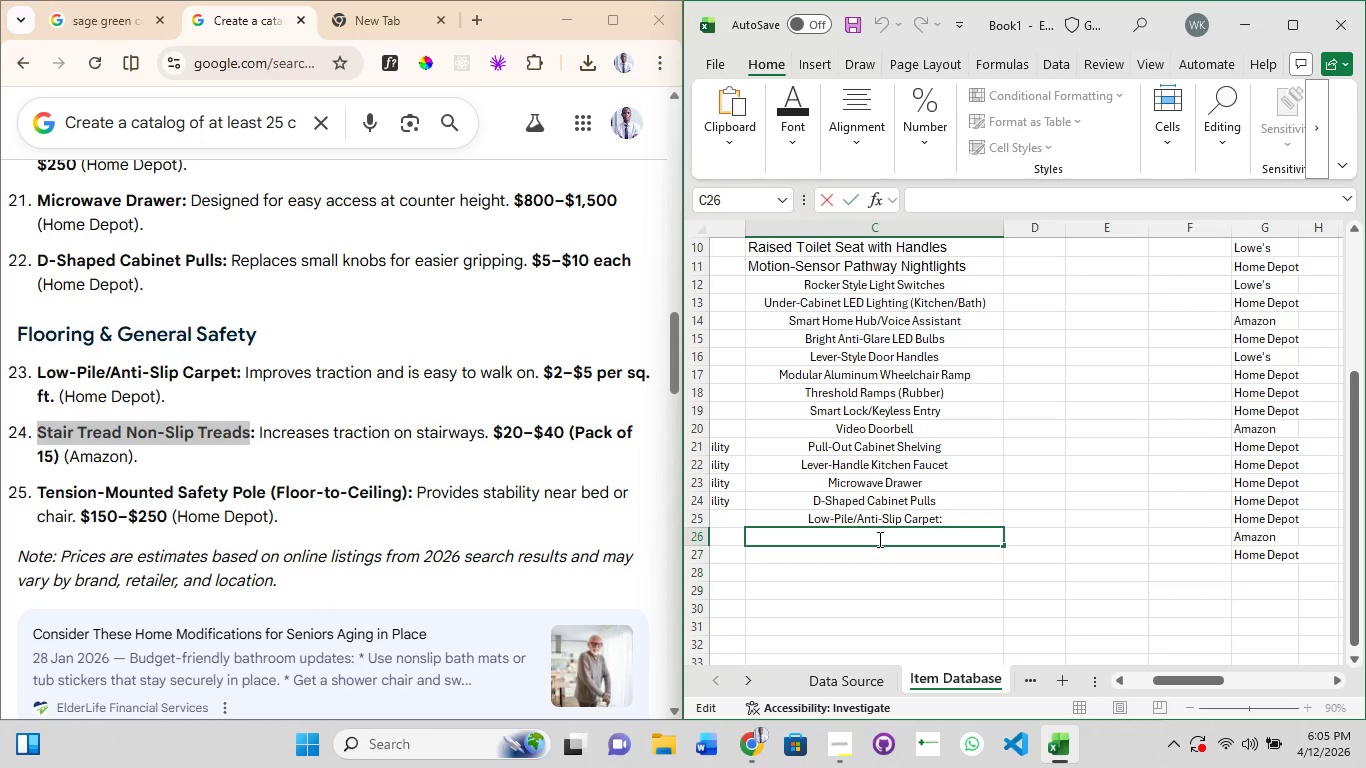 
key(Control+V)
 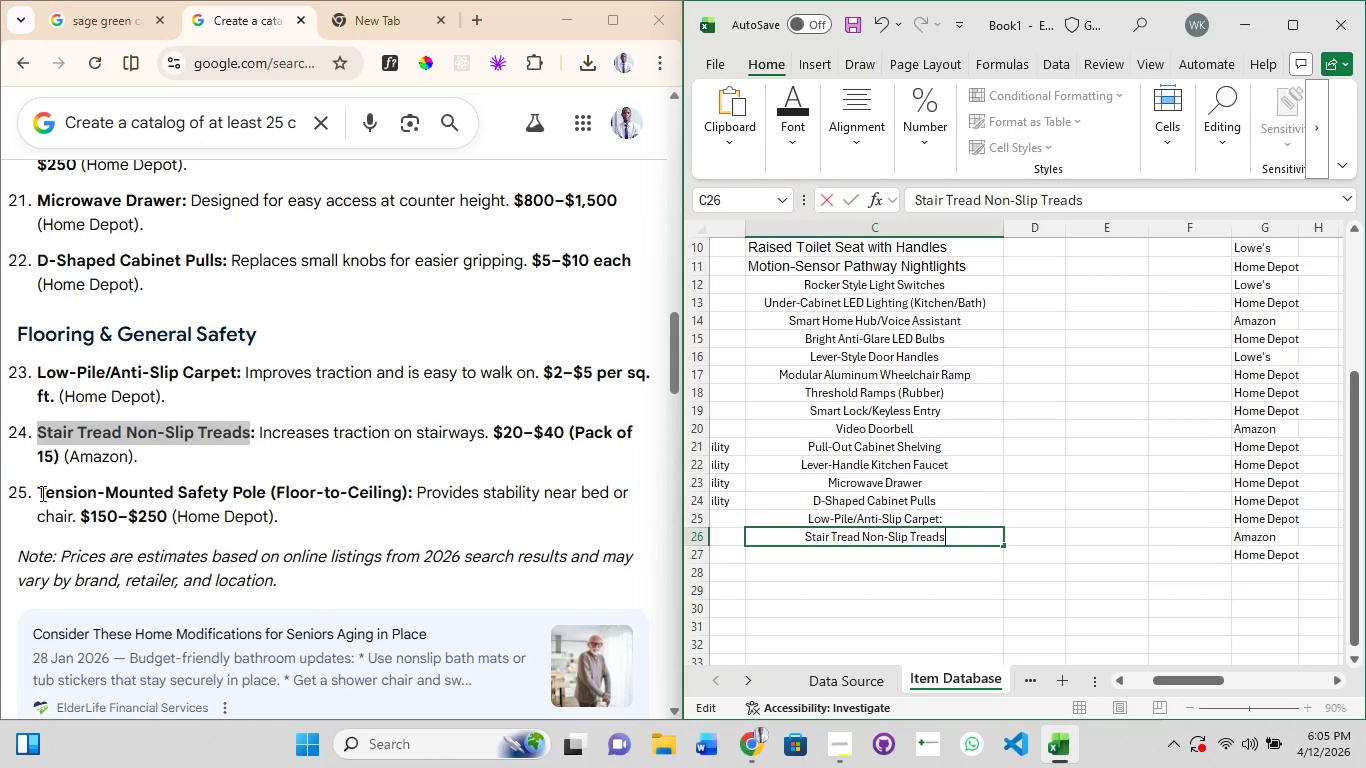 
left_click_drag(start_coordinate=[41, 490], to_coordinate=[407, 496])
 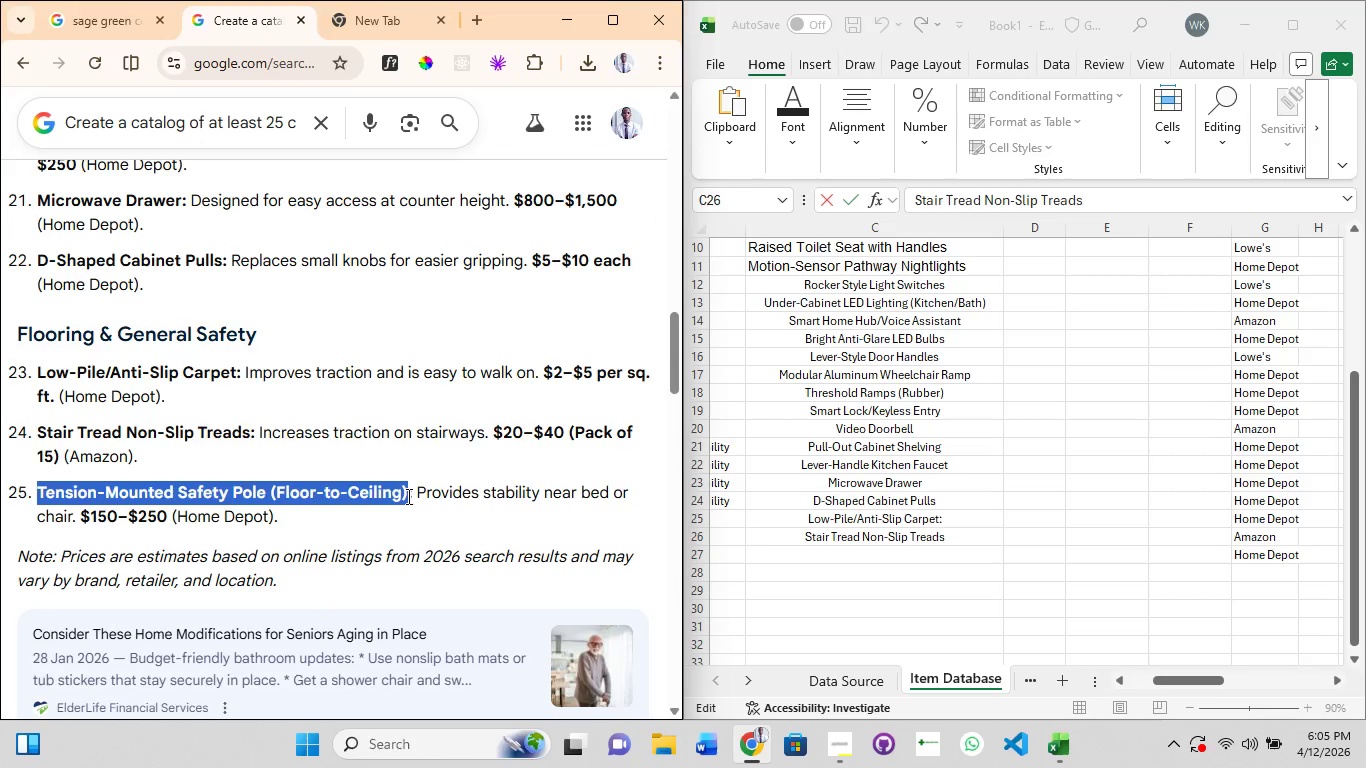 
key(Control+C)
 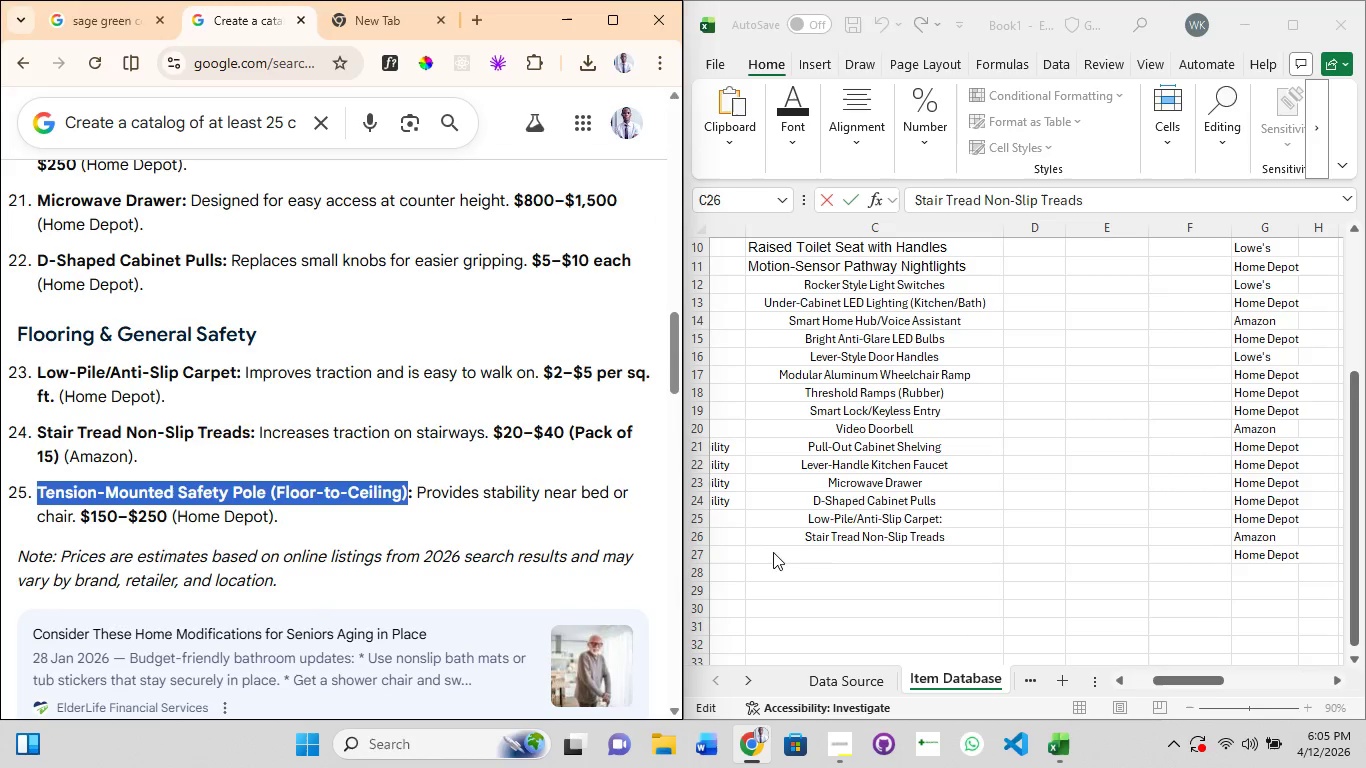 
left_click([857, 552])
 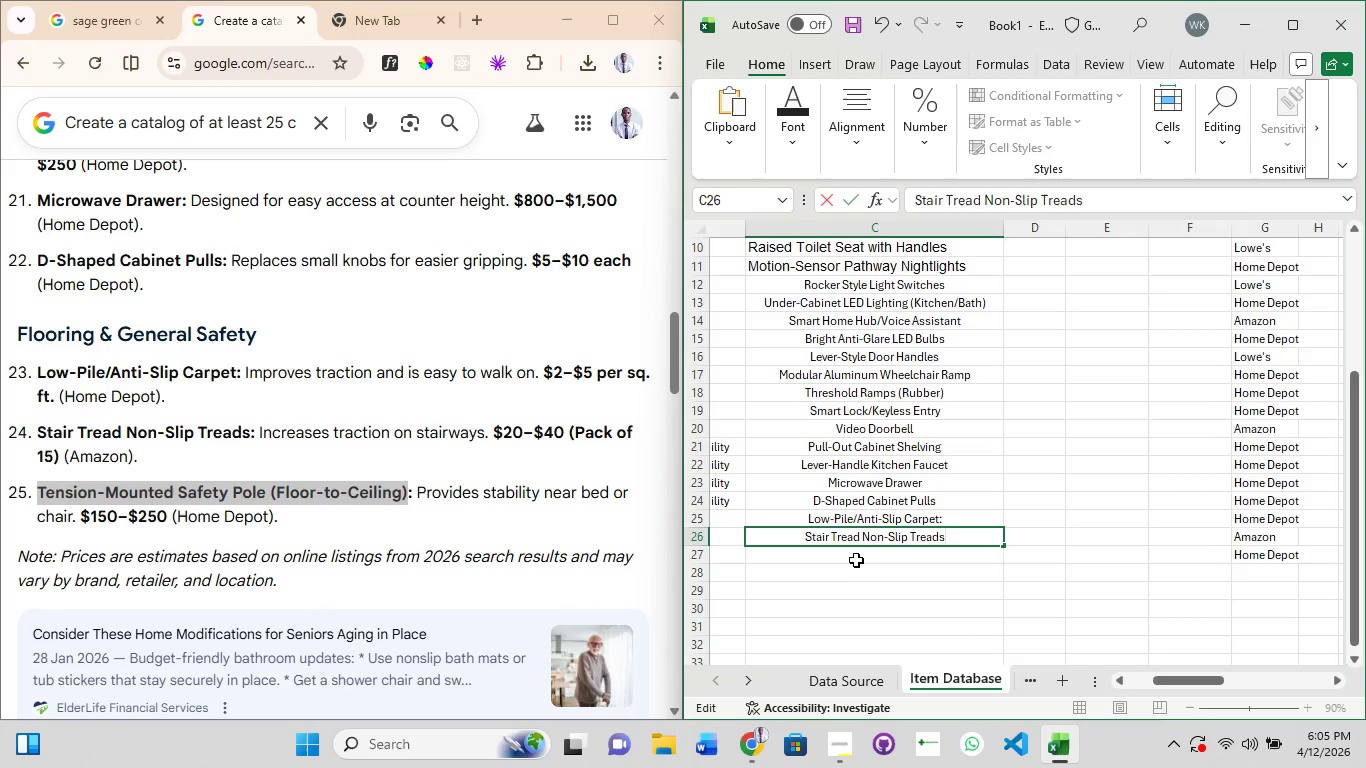 
left_click([856, 552])
 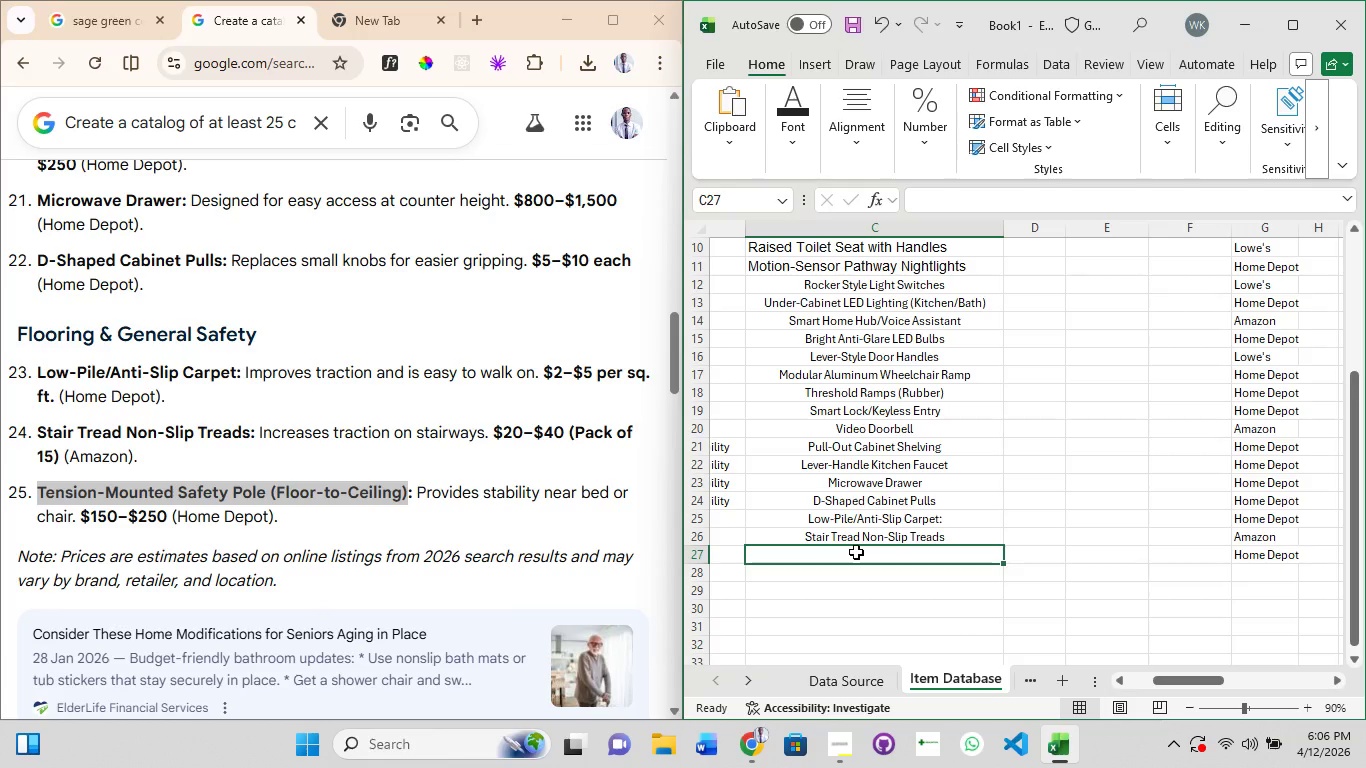 
left_click([856, 552])
 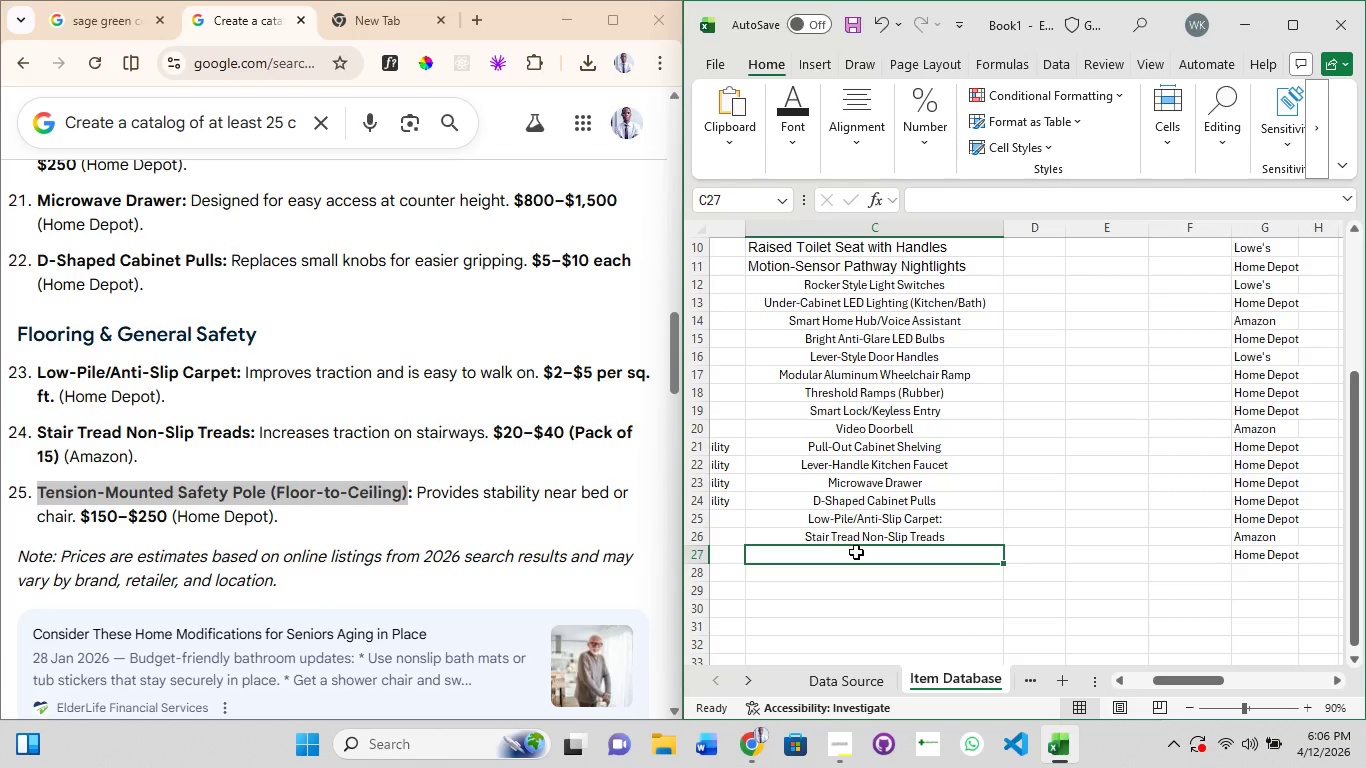 
left_click([856, 552])
 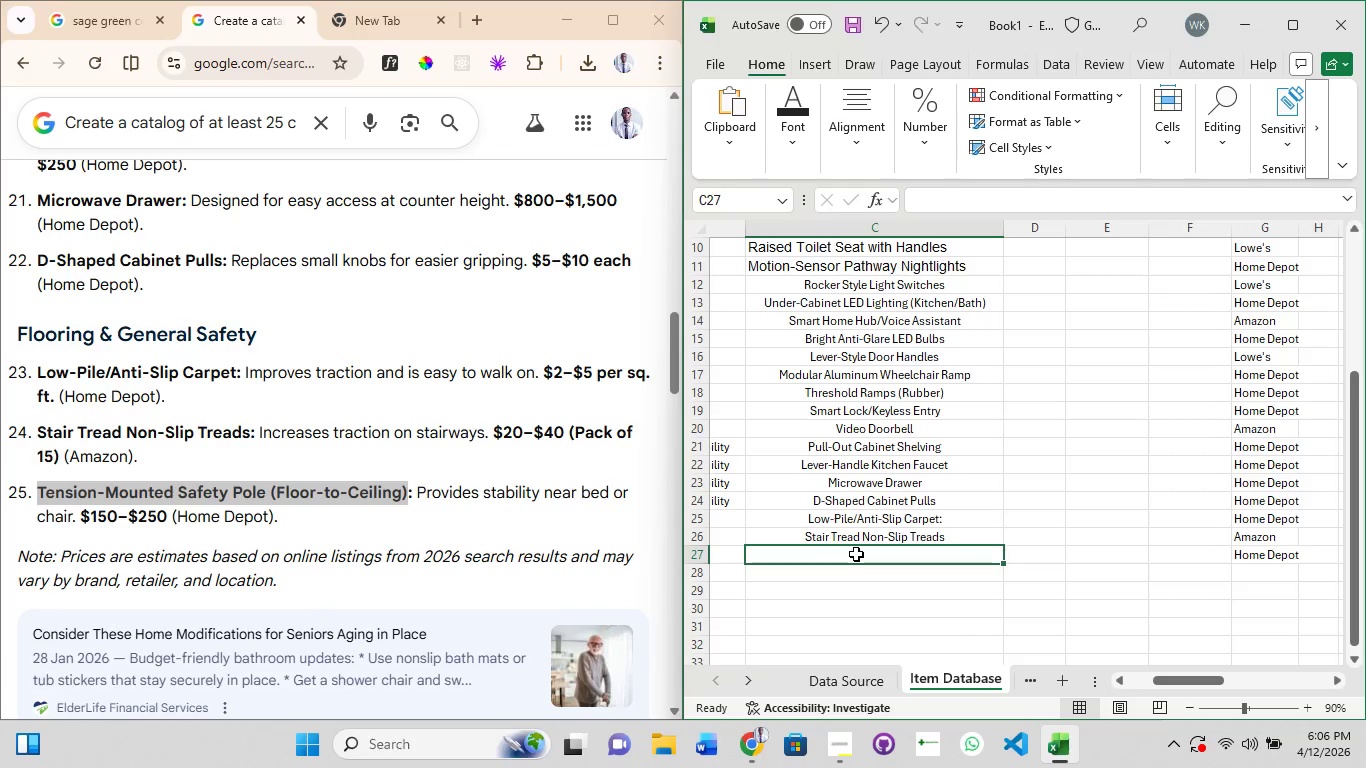 
double_click([856, 554])
 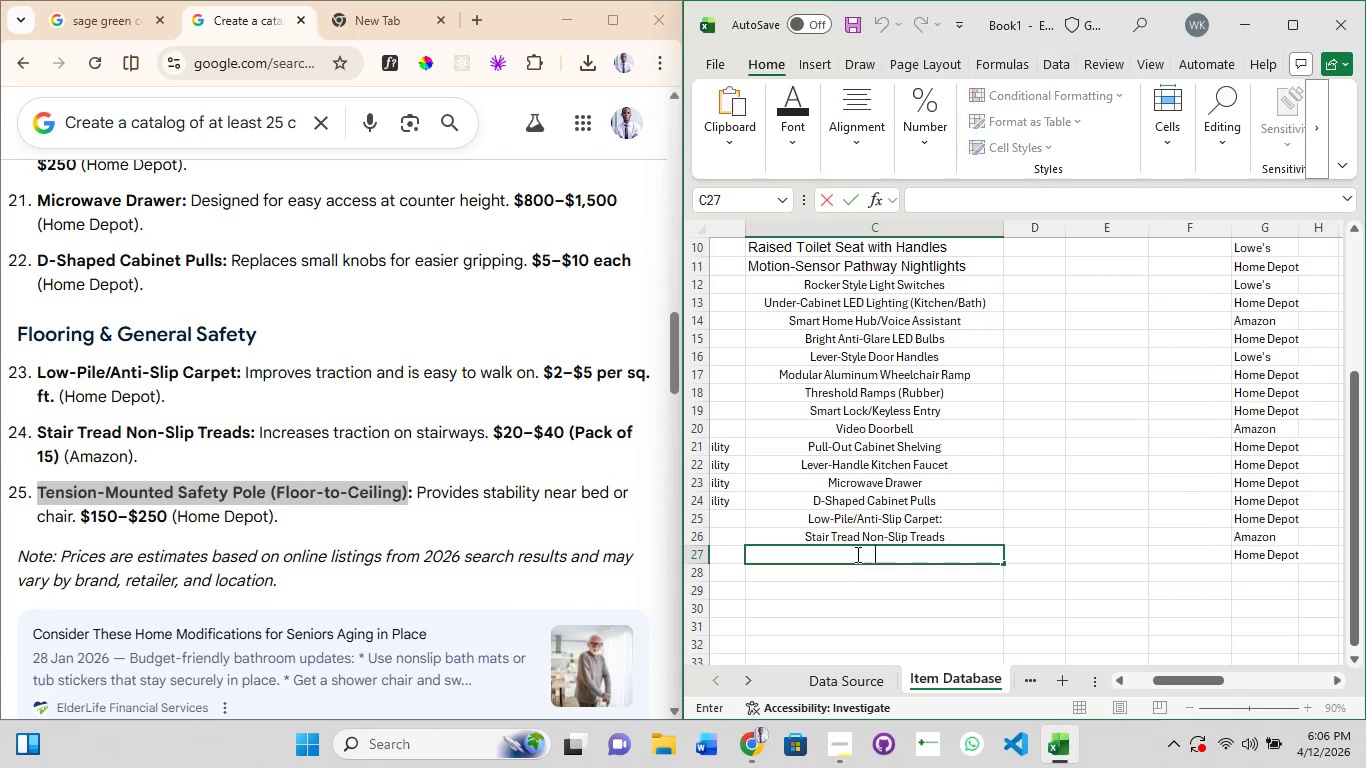 
triple_click([856, 554])
 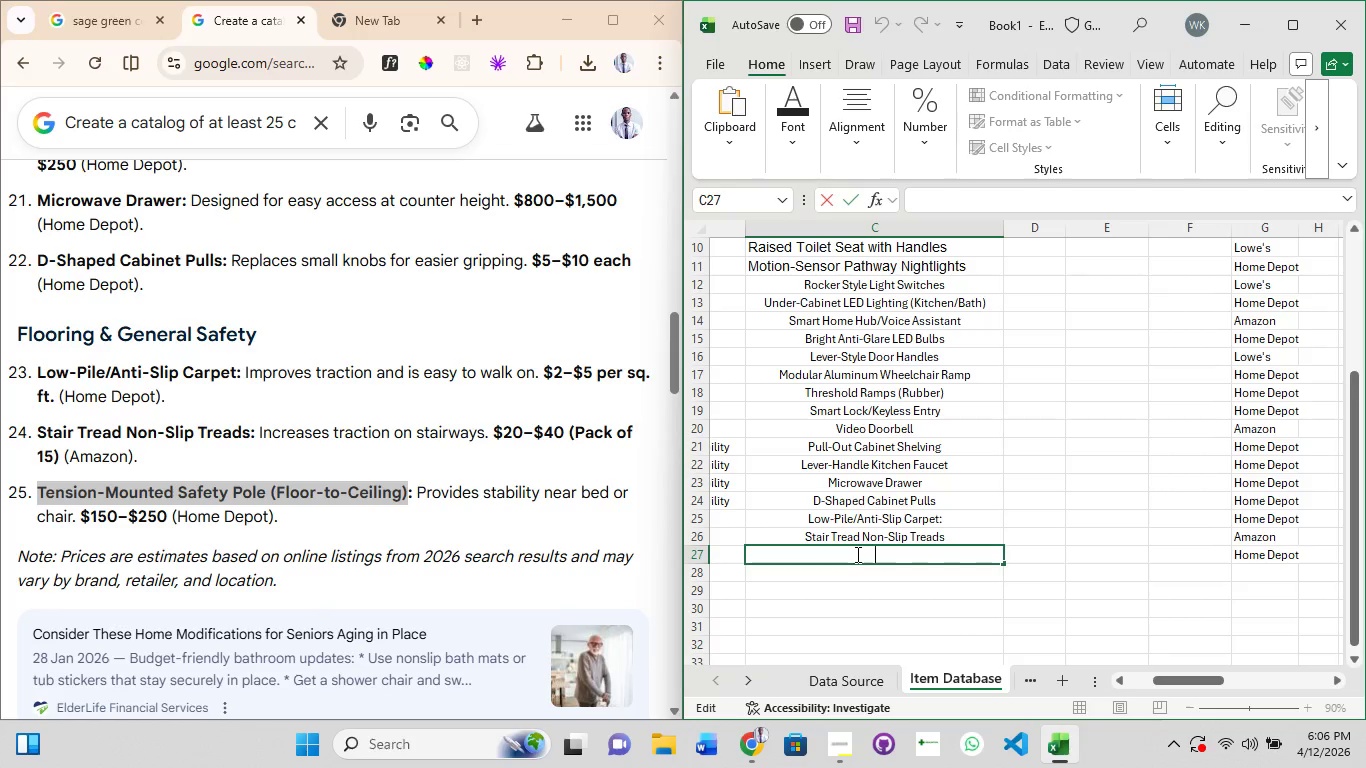 
key(Control+V)
 